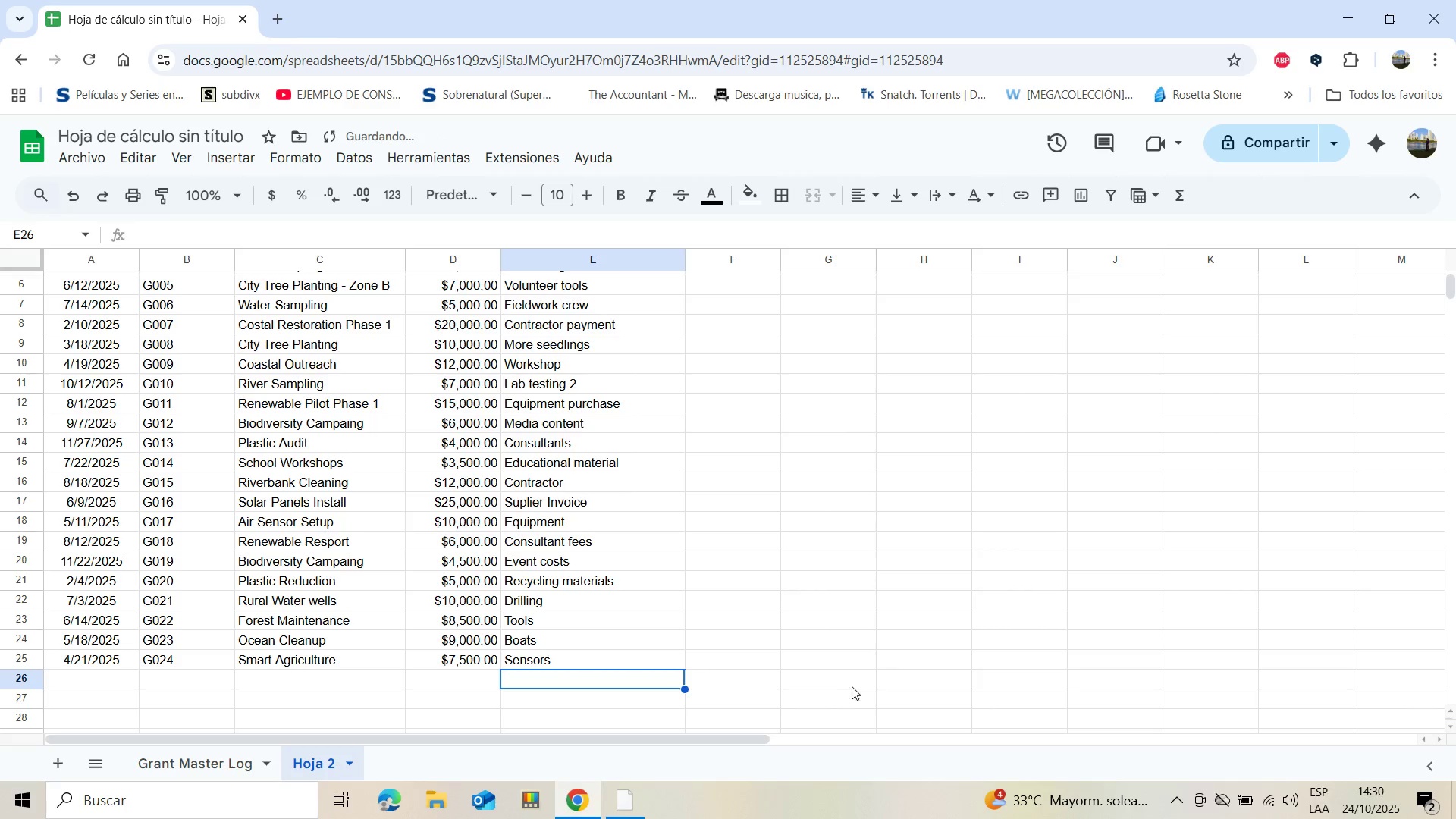 
scroll: coordinate [975, 630], scroll_direction: up, amount: 5.0
 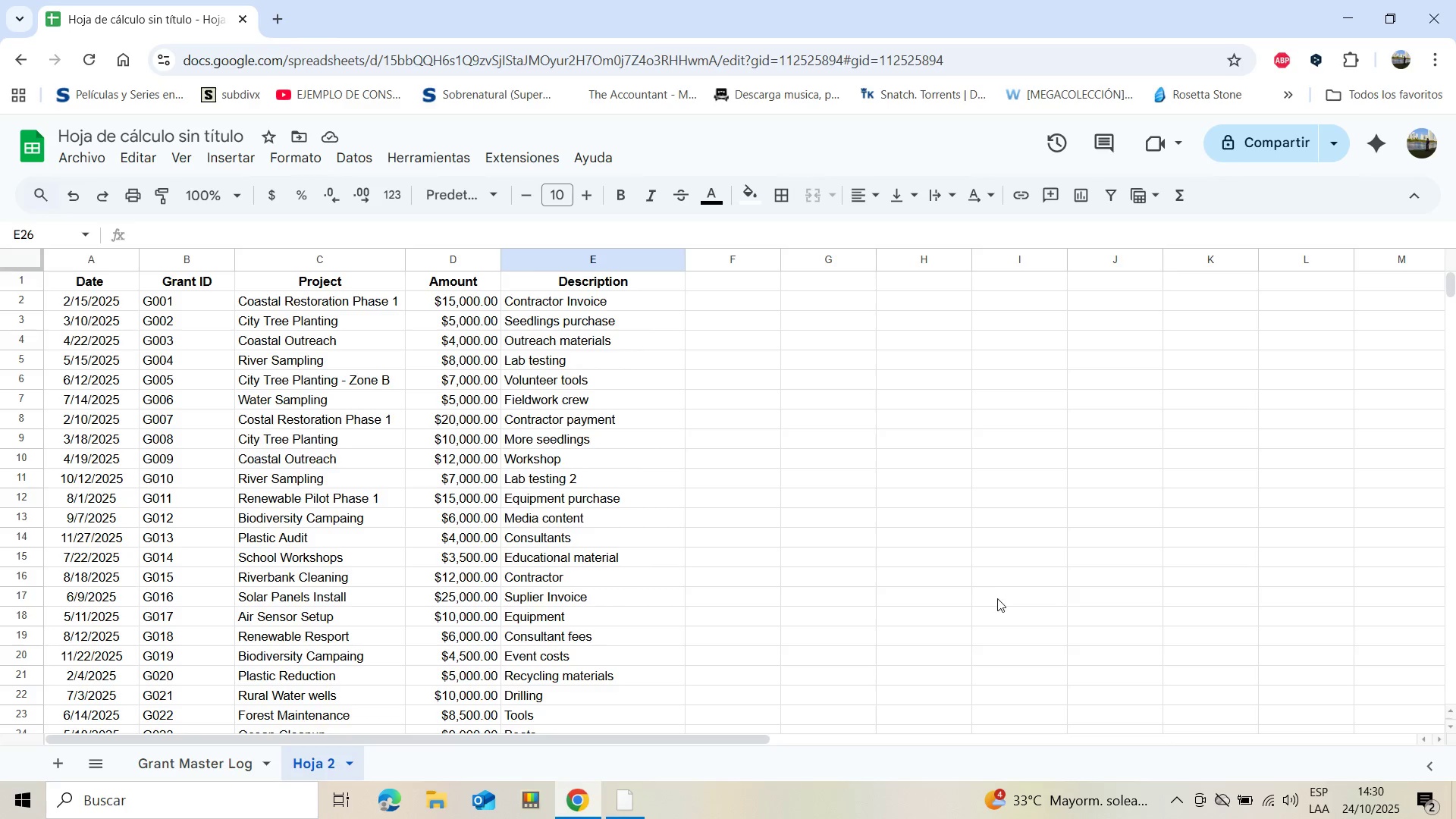 
wait(7.14)
 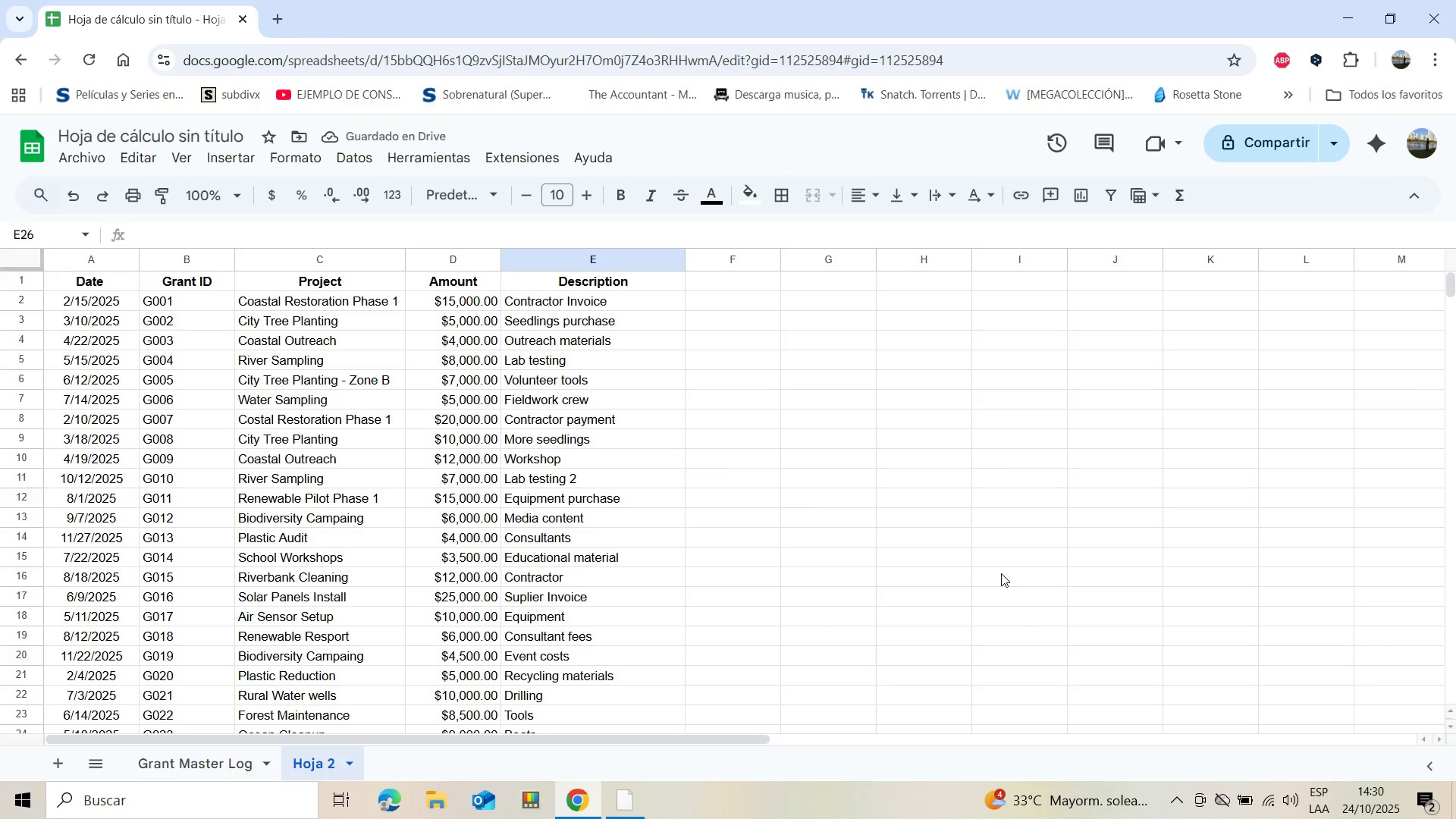 
left_click([905, 300])
 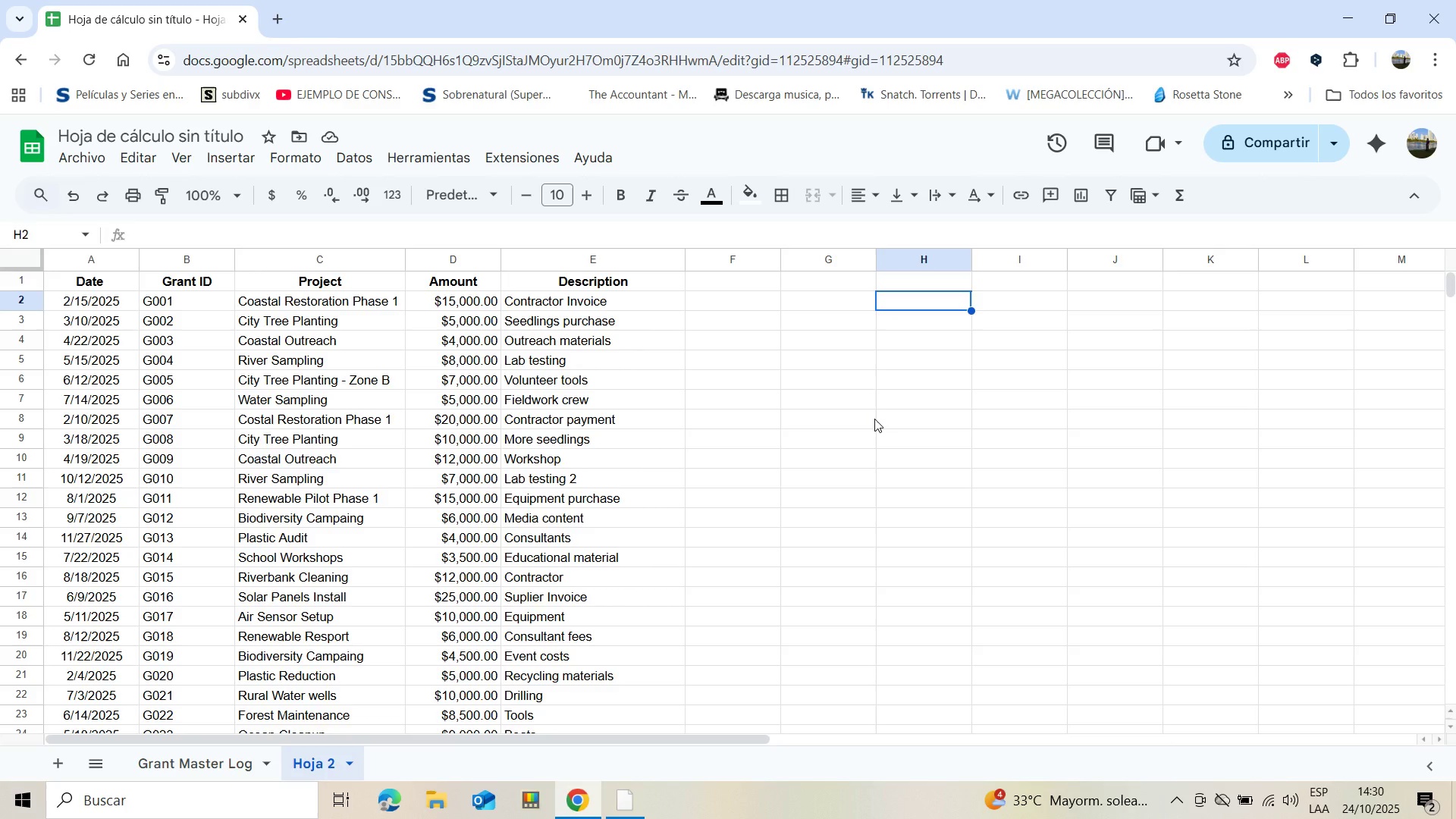 
wait(5.43)
 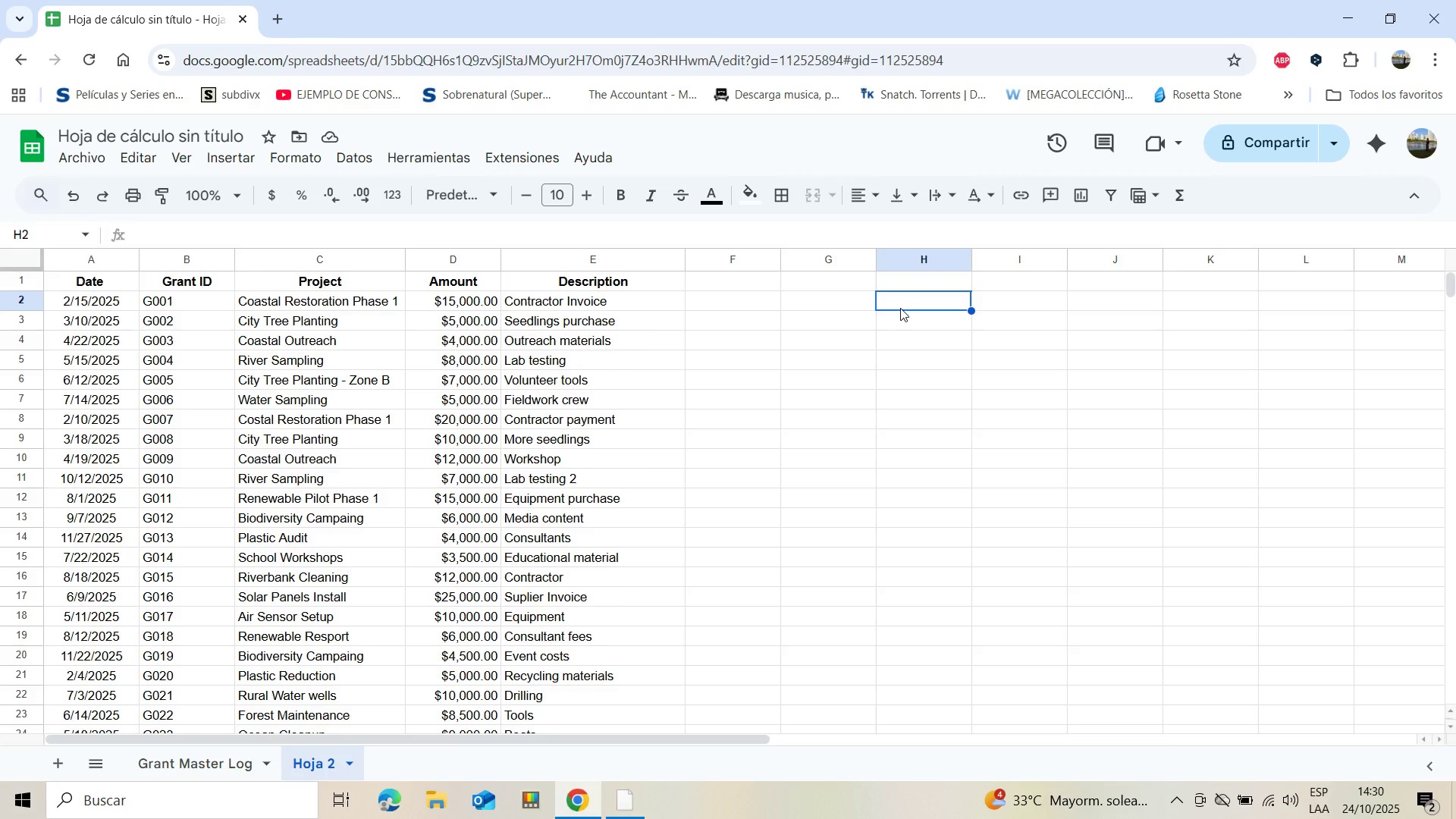 
left_click([921, 283])
 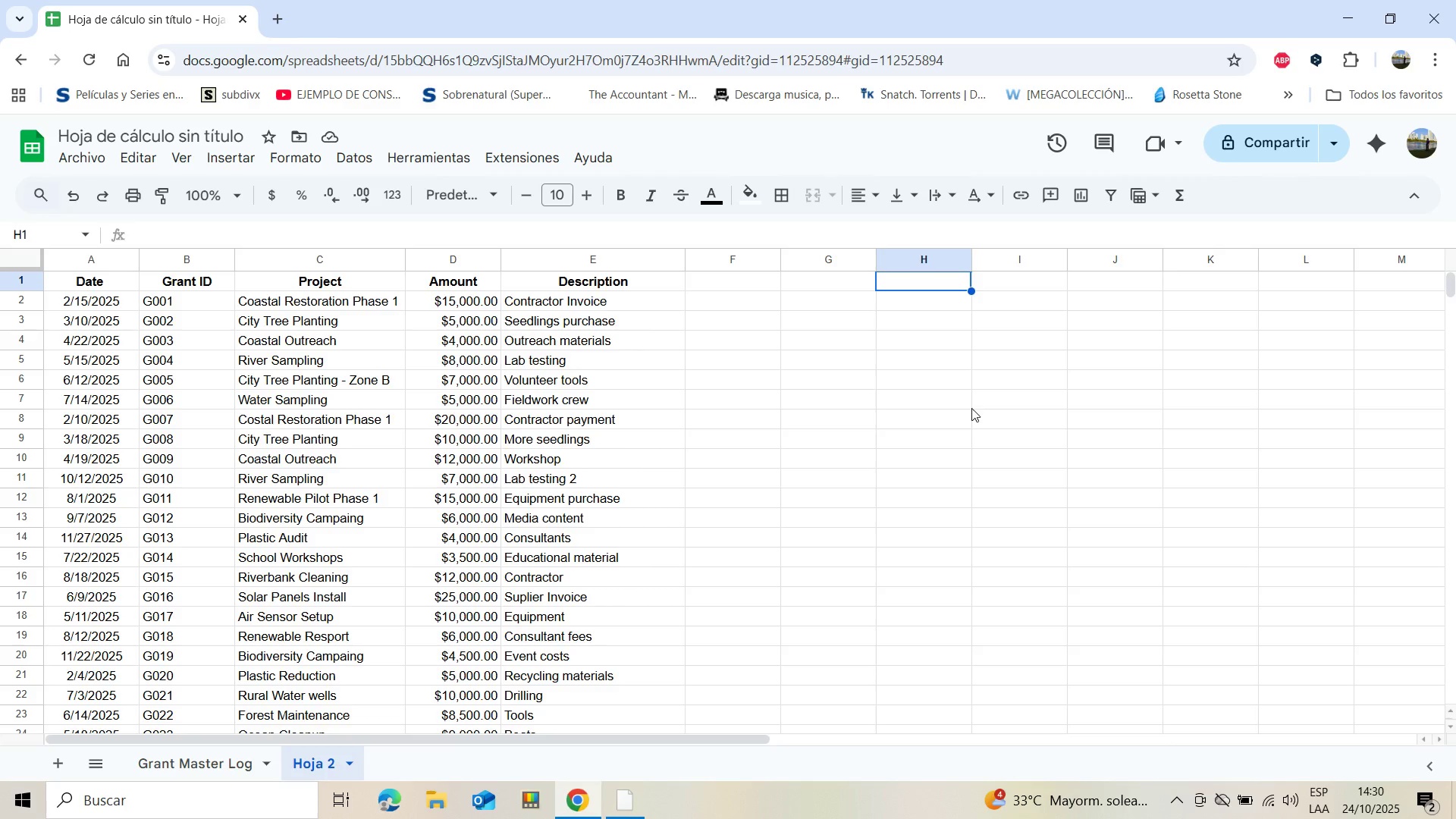 
left_click([924, 382])
 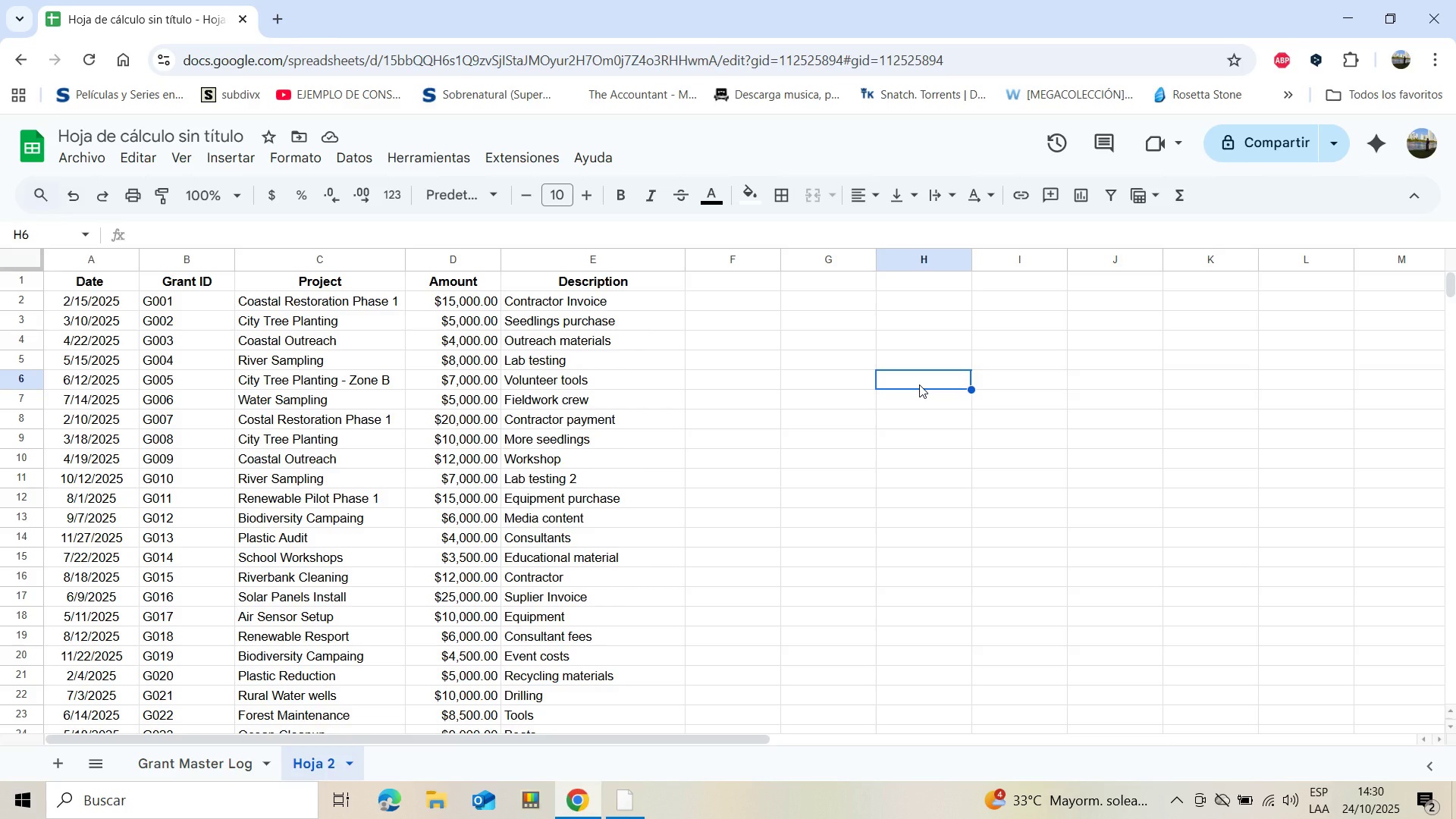 
type(Campo)
 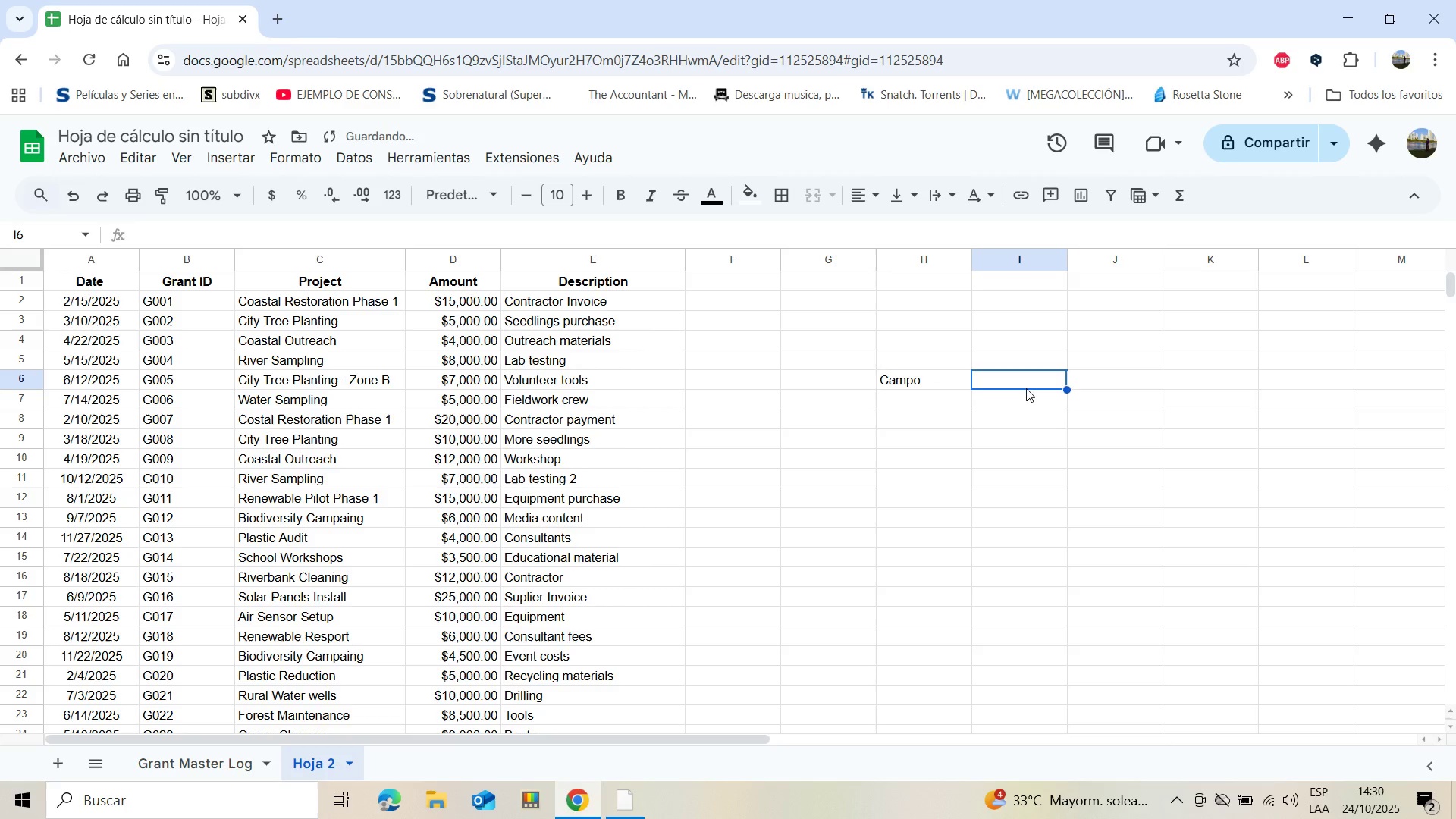 
type(Grand )
 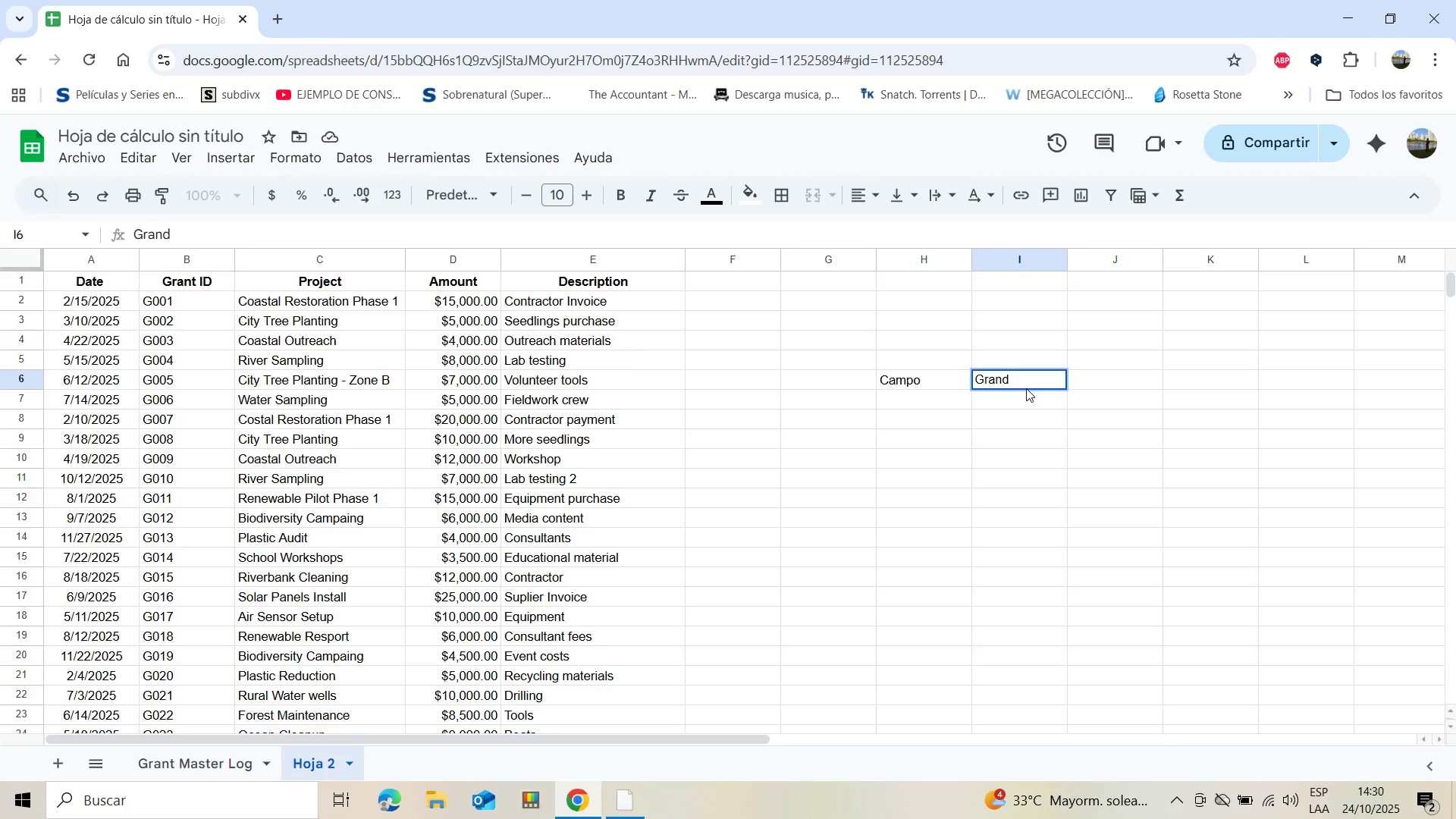 
type(Total)
 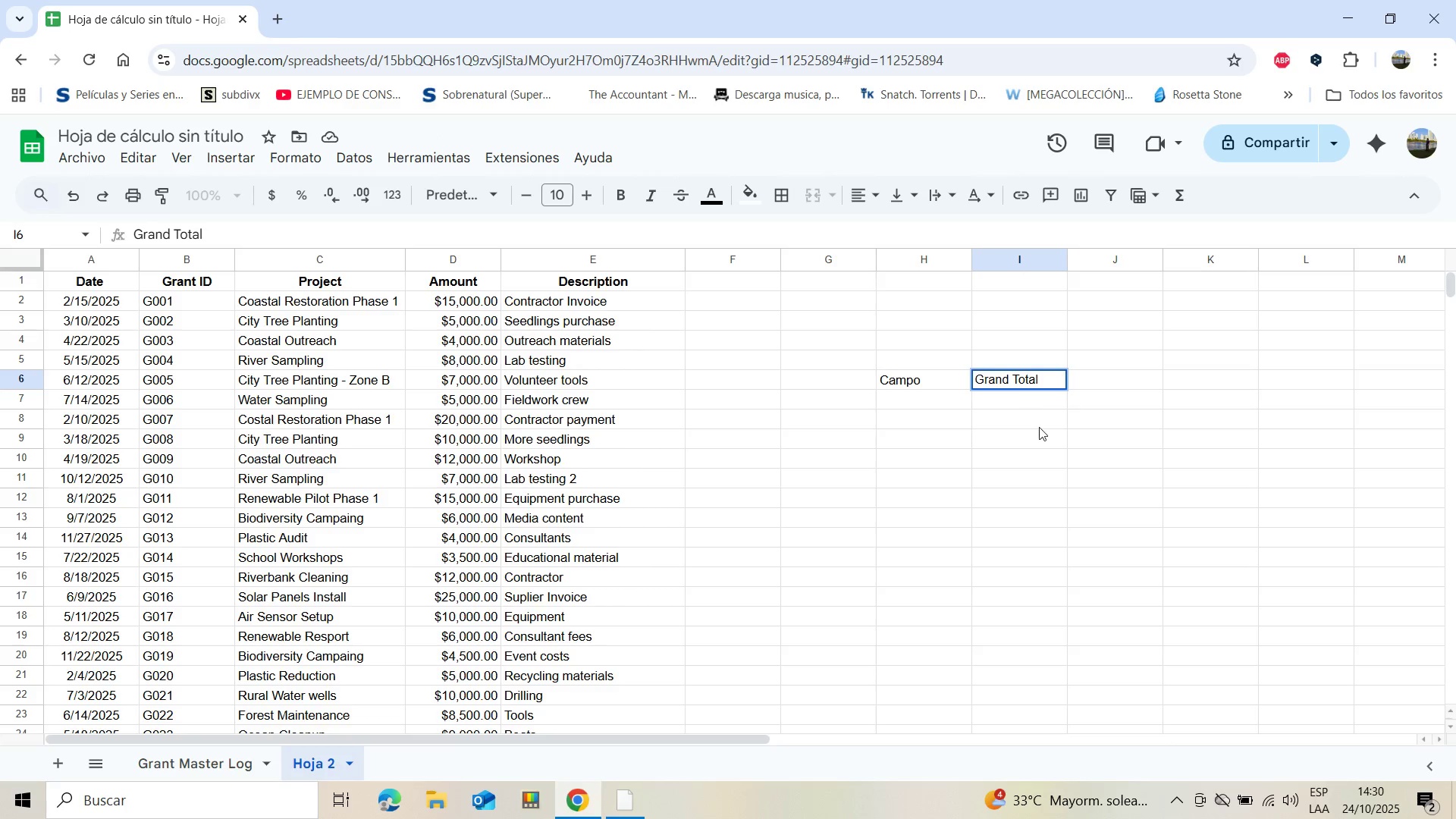 
left_click([1040, 433])
 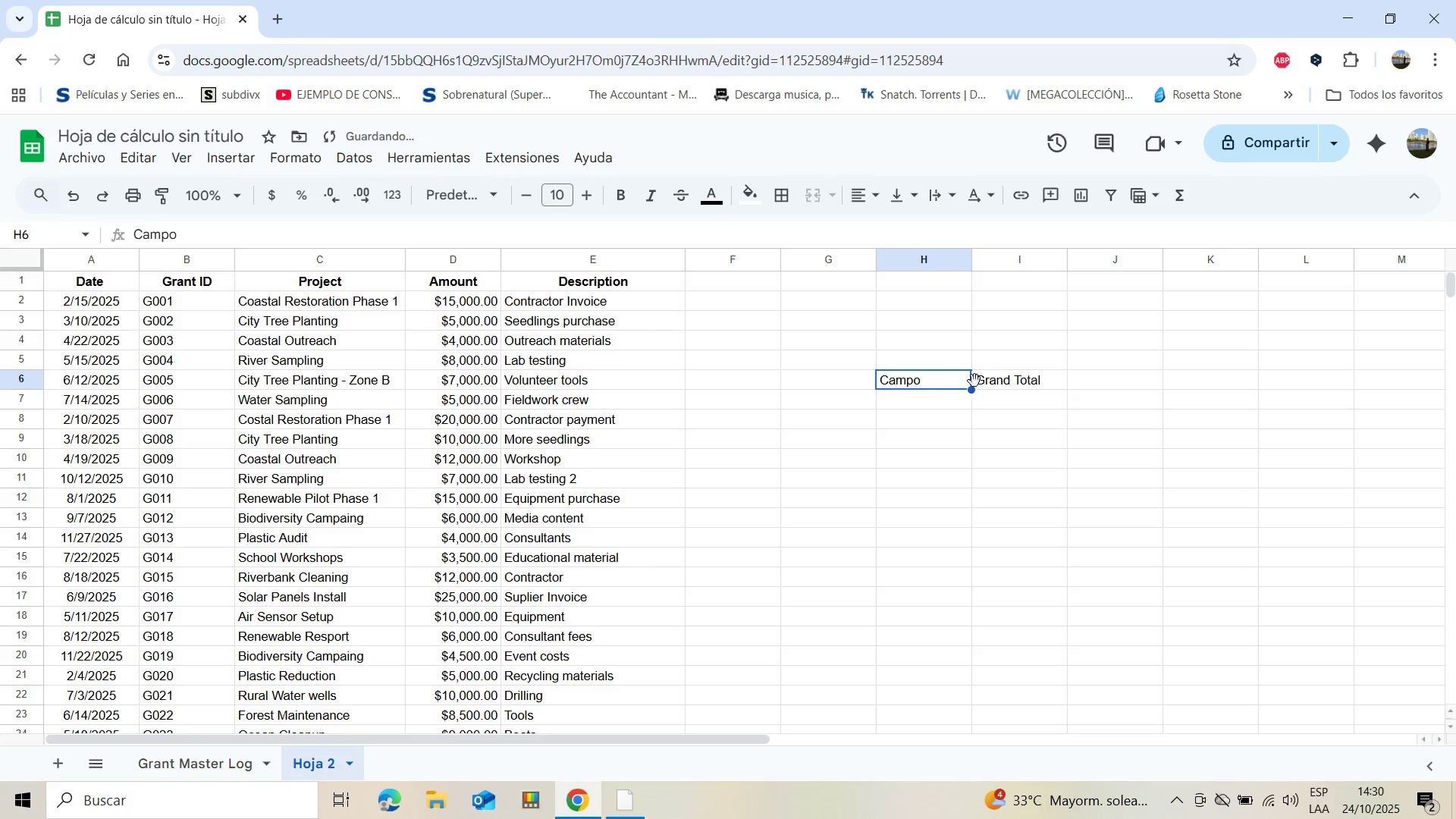 
hold_key(key=ControlLeft, duration=0.44)
left_click([1003, 378])
 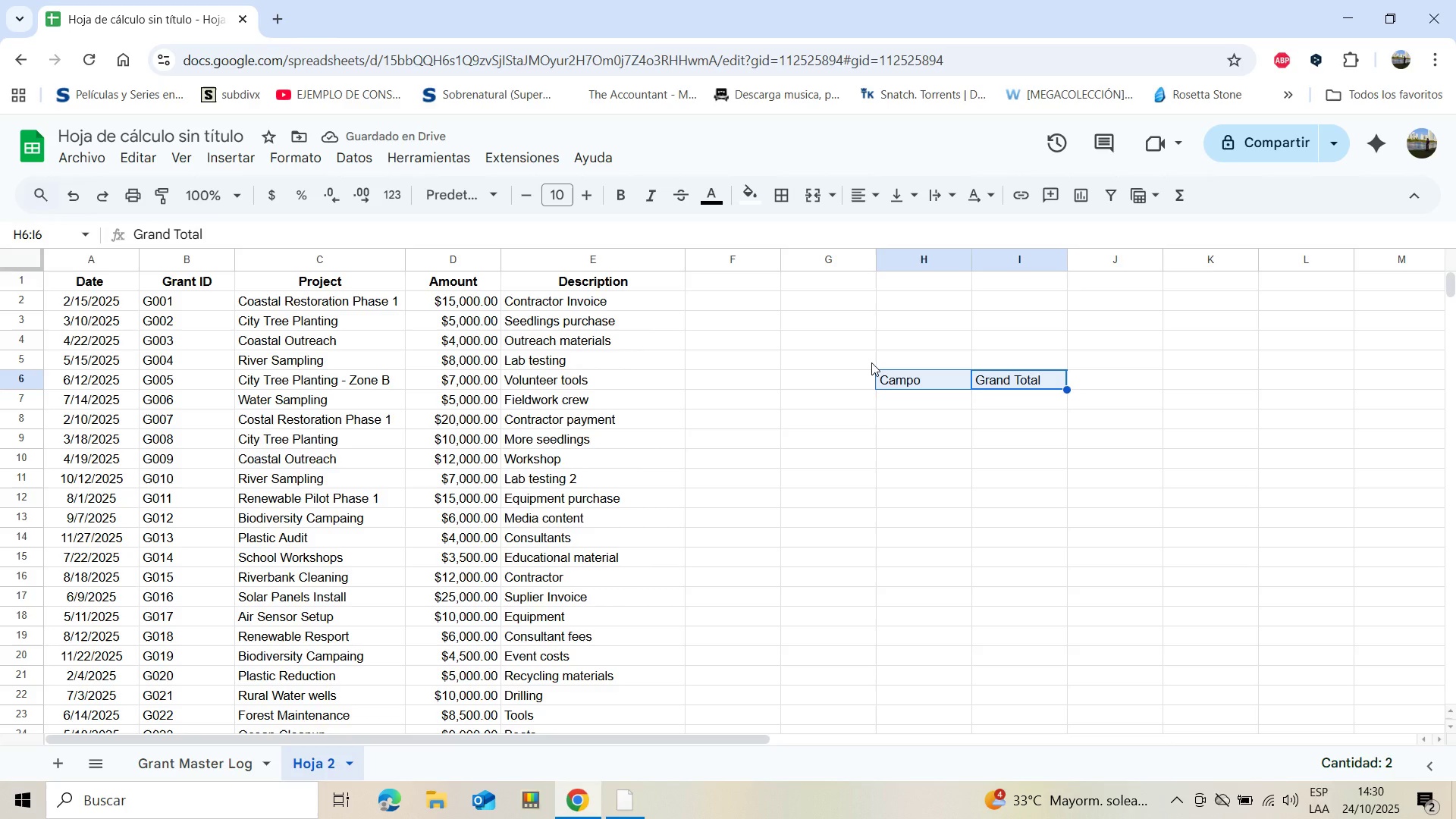 
key(Control+B)
 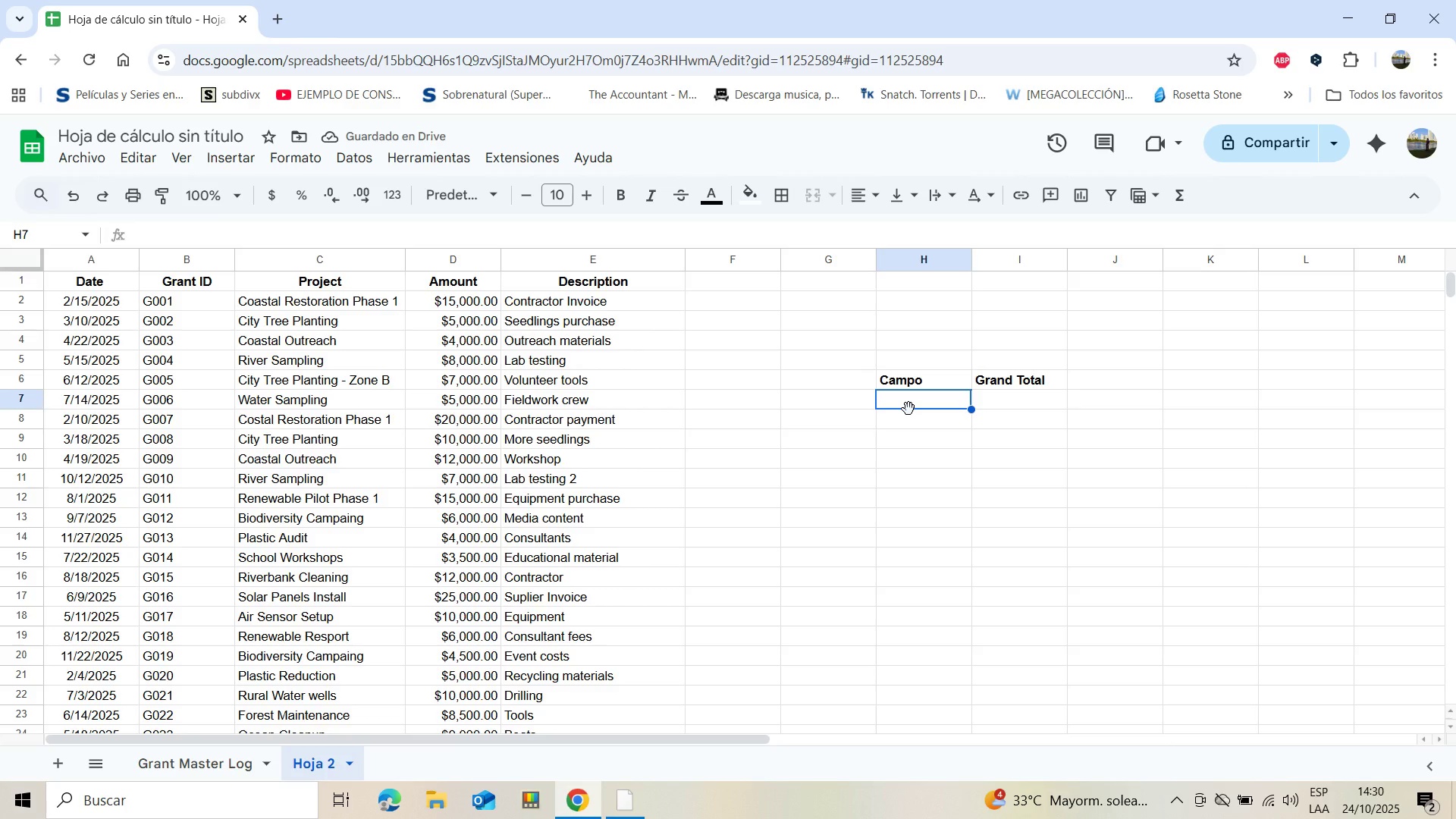 
type(Total)
 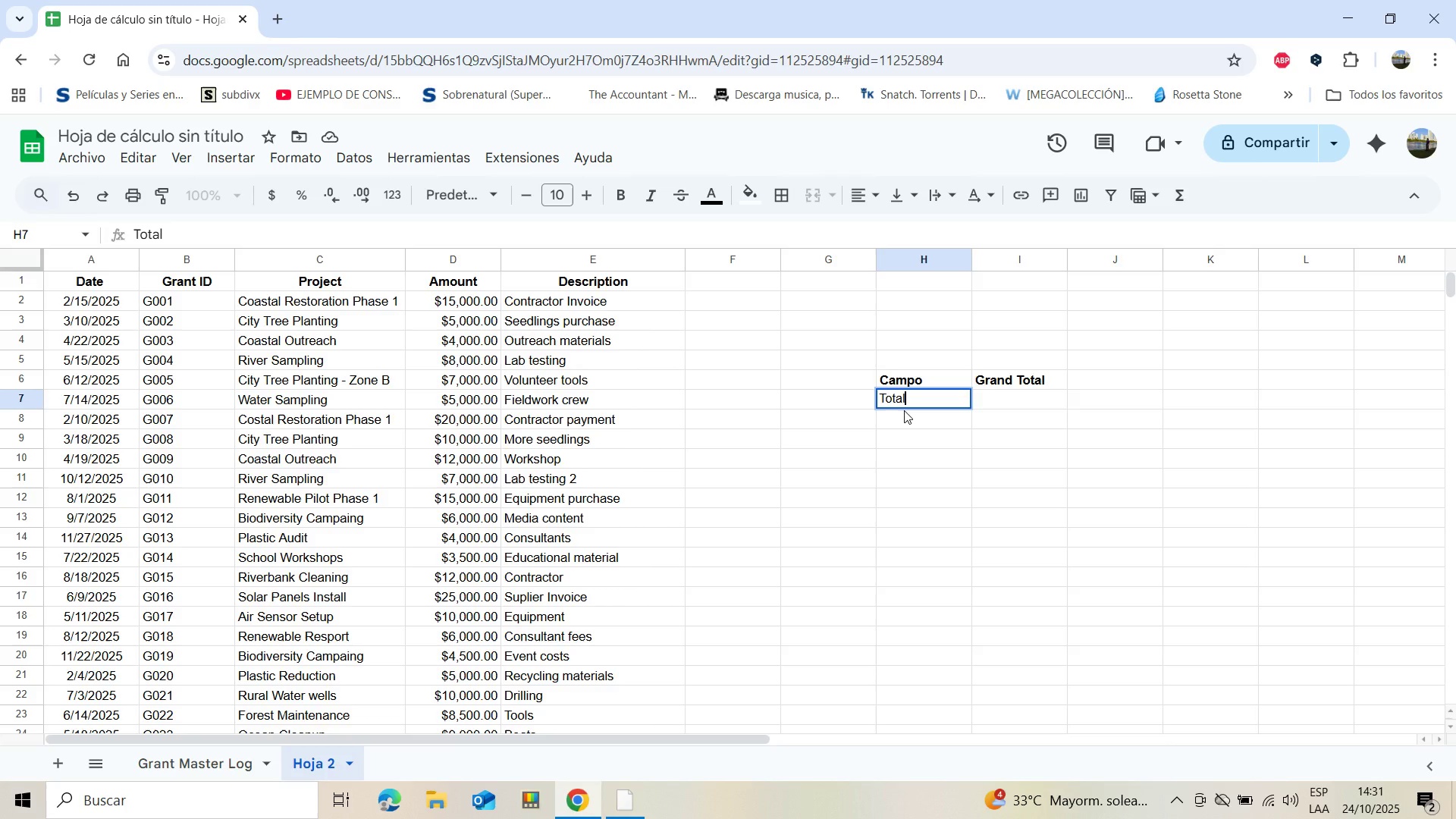 
type( Dis)
 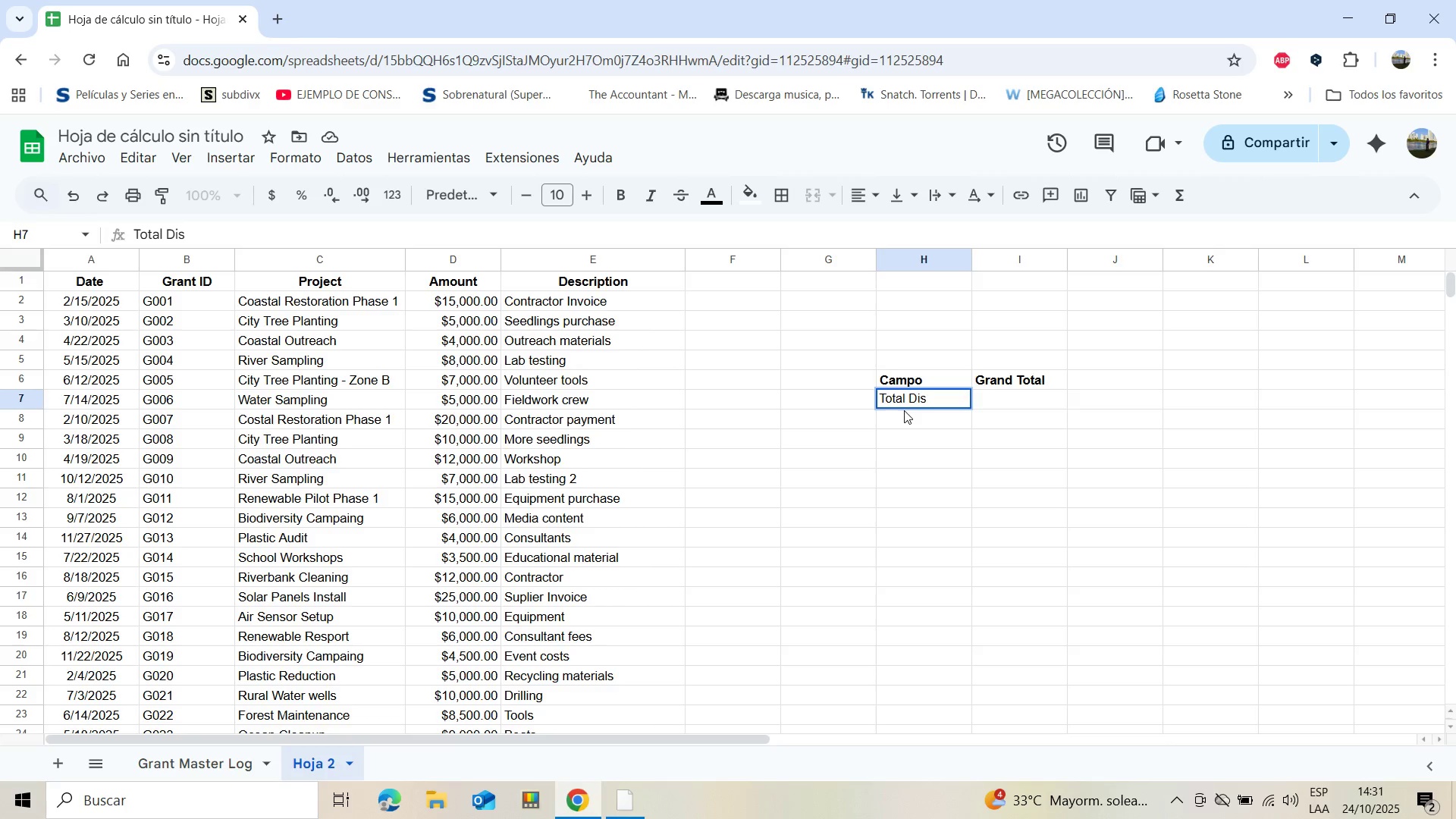 
wait(8.56)
 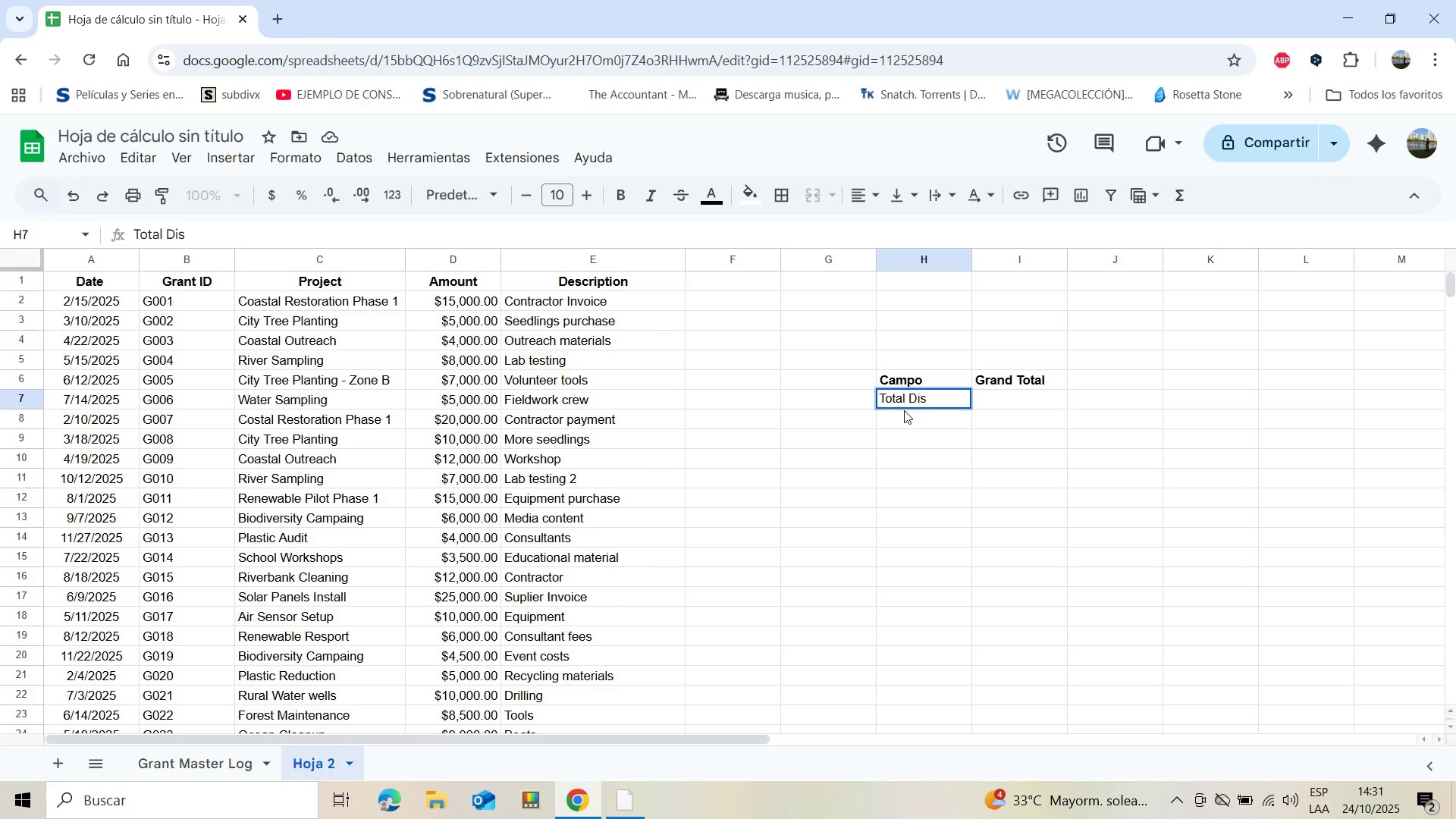 
type(bur)
 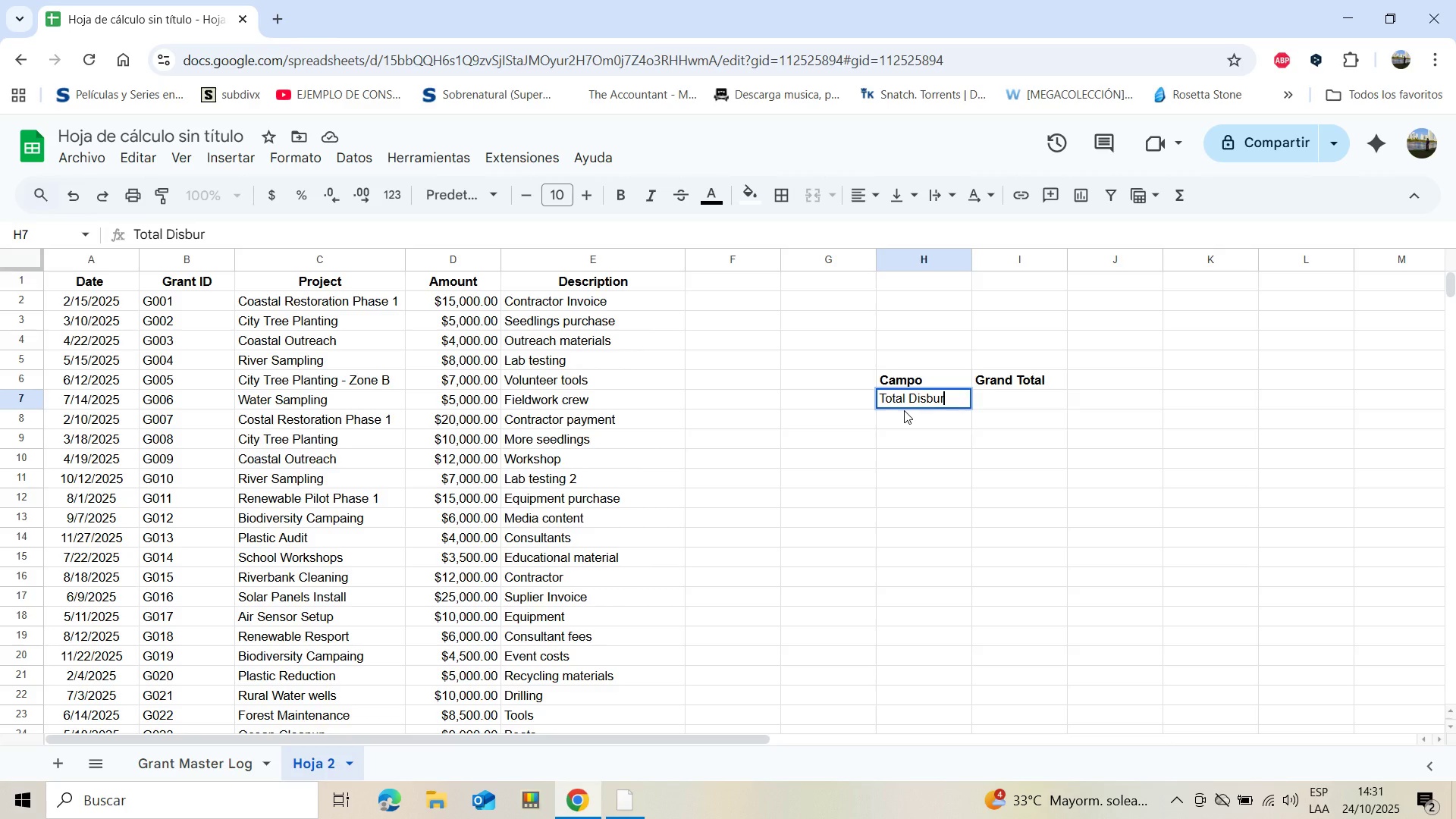 
type(sed)
 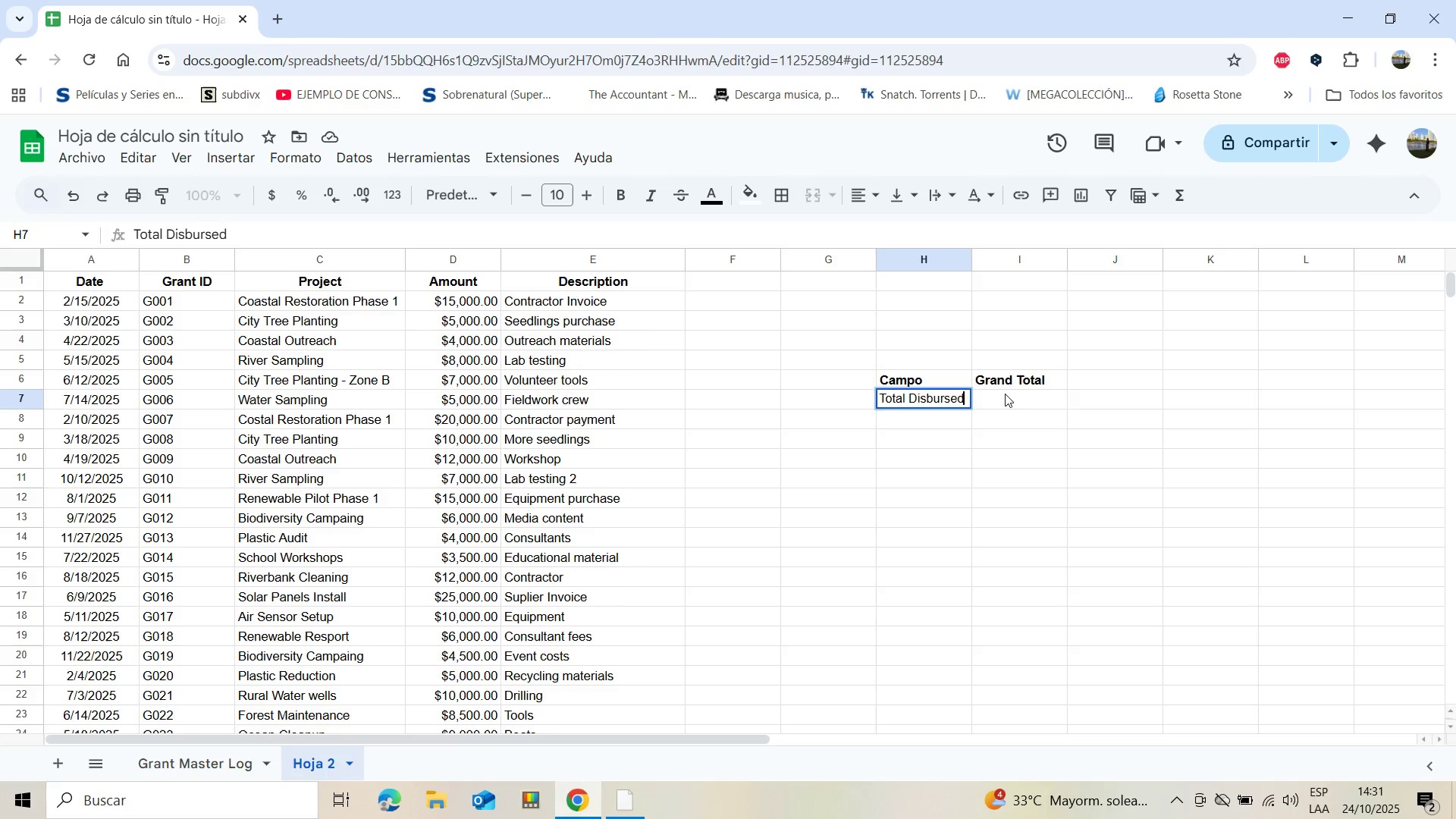 
left_click([1006, 394])
 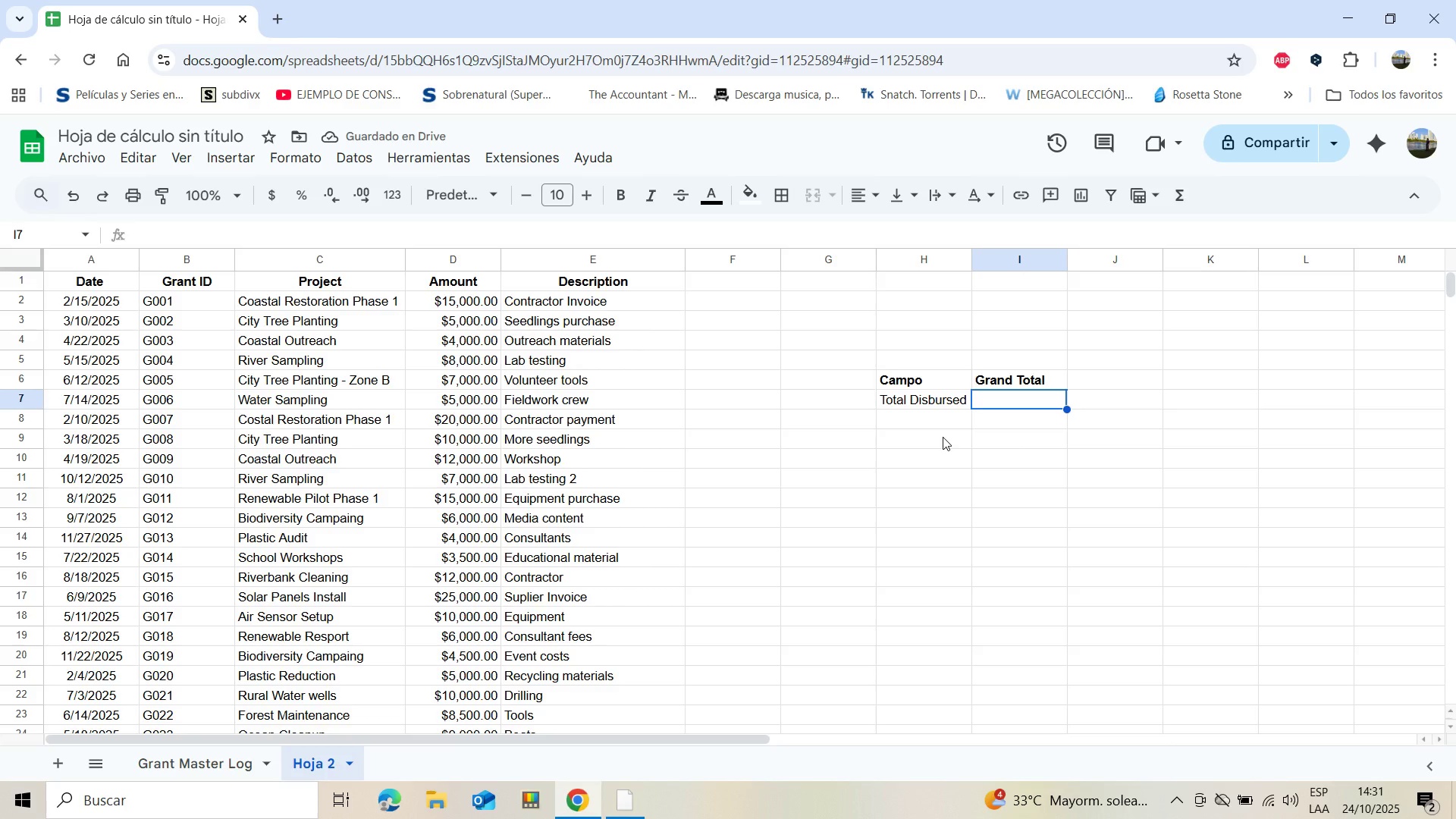 
wait(5.47)
 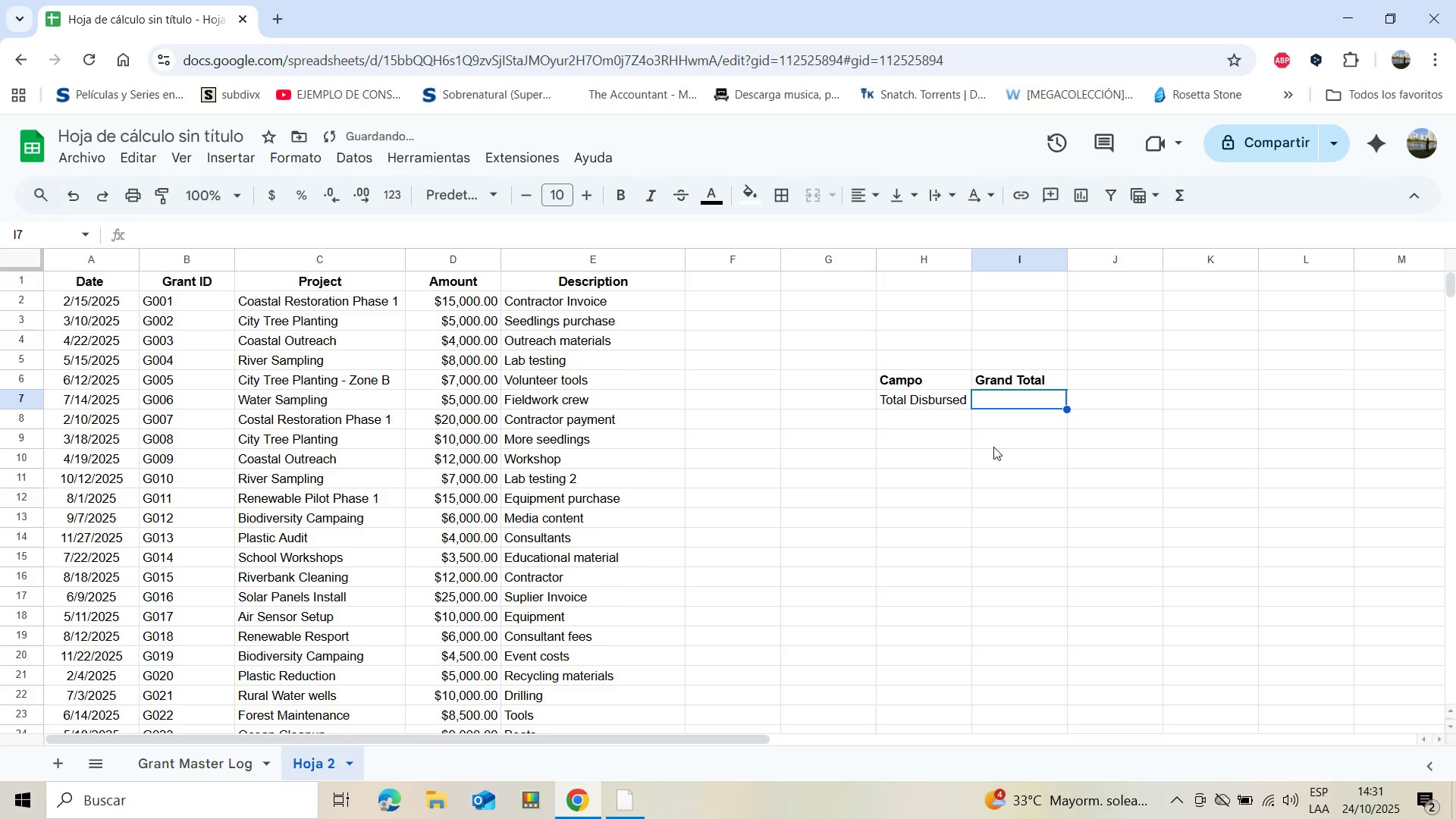 
left_click([902, 420])
 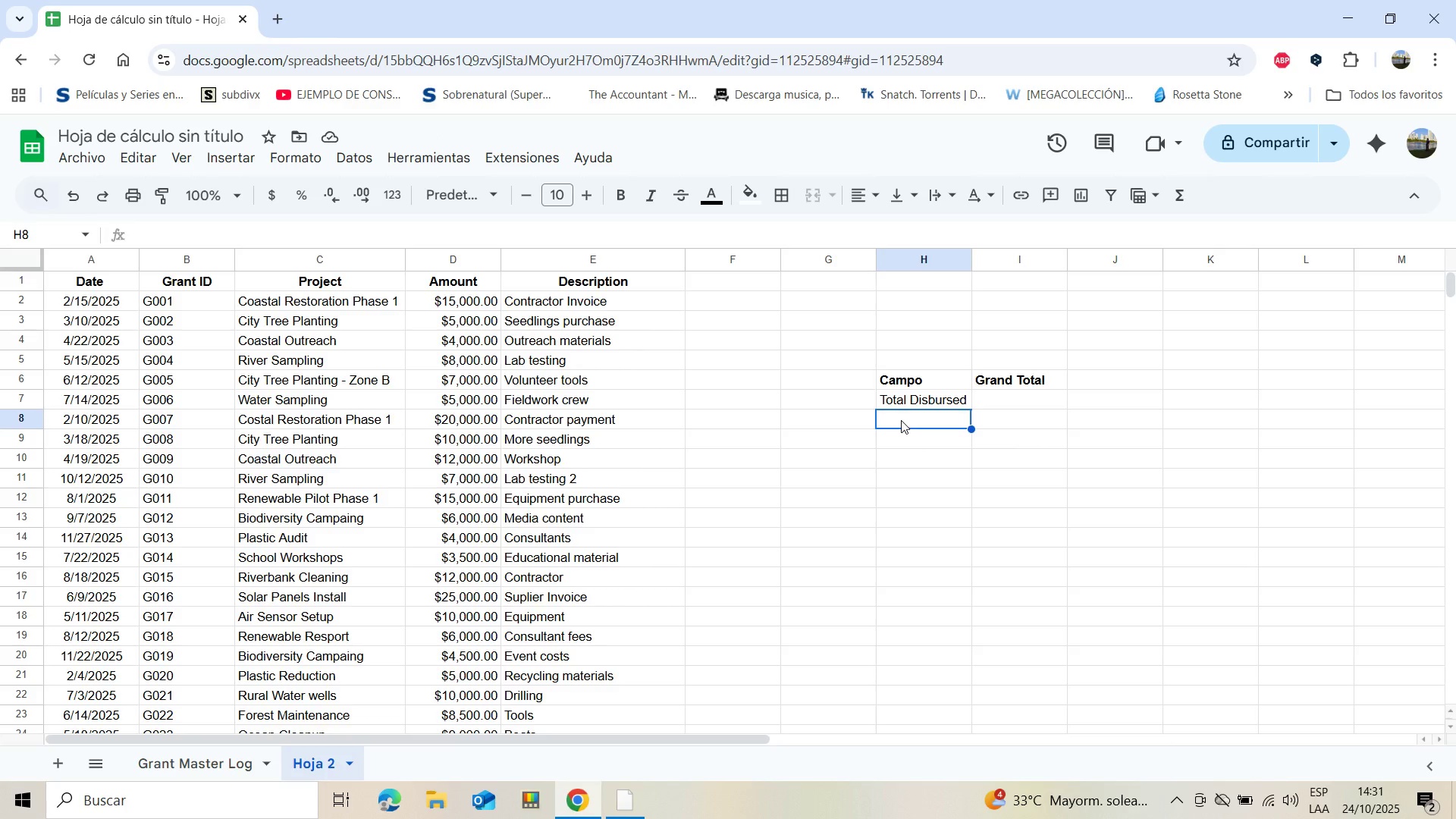 
type(Ave)
 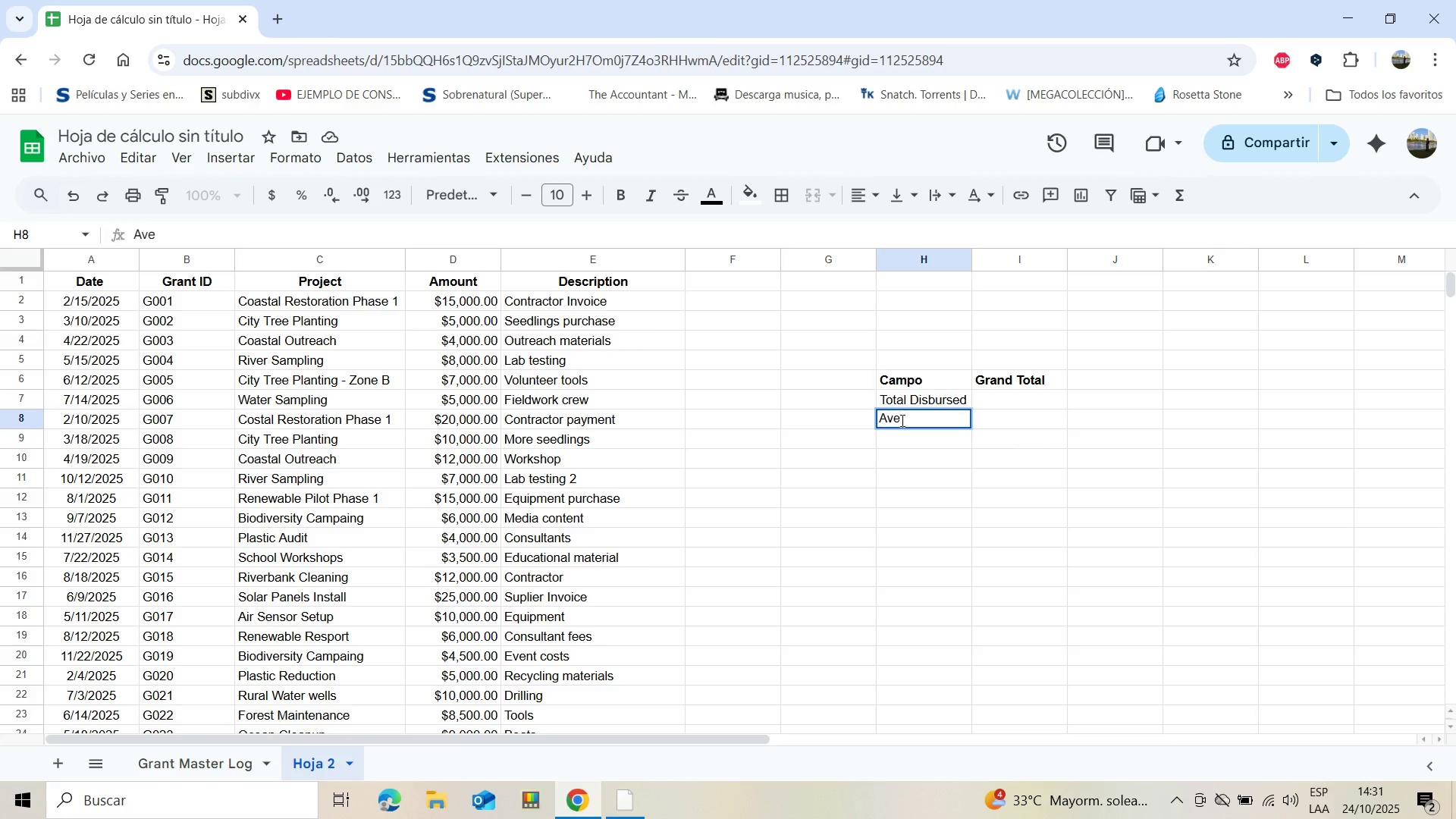 
type(rage )
 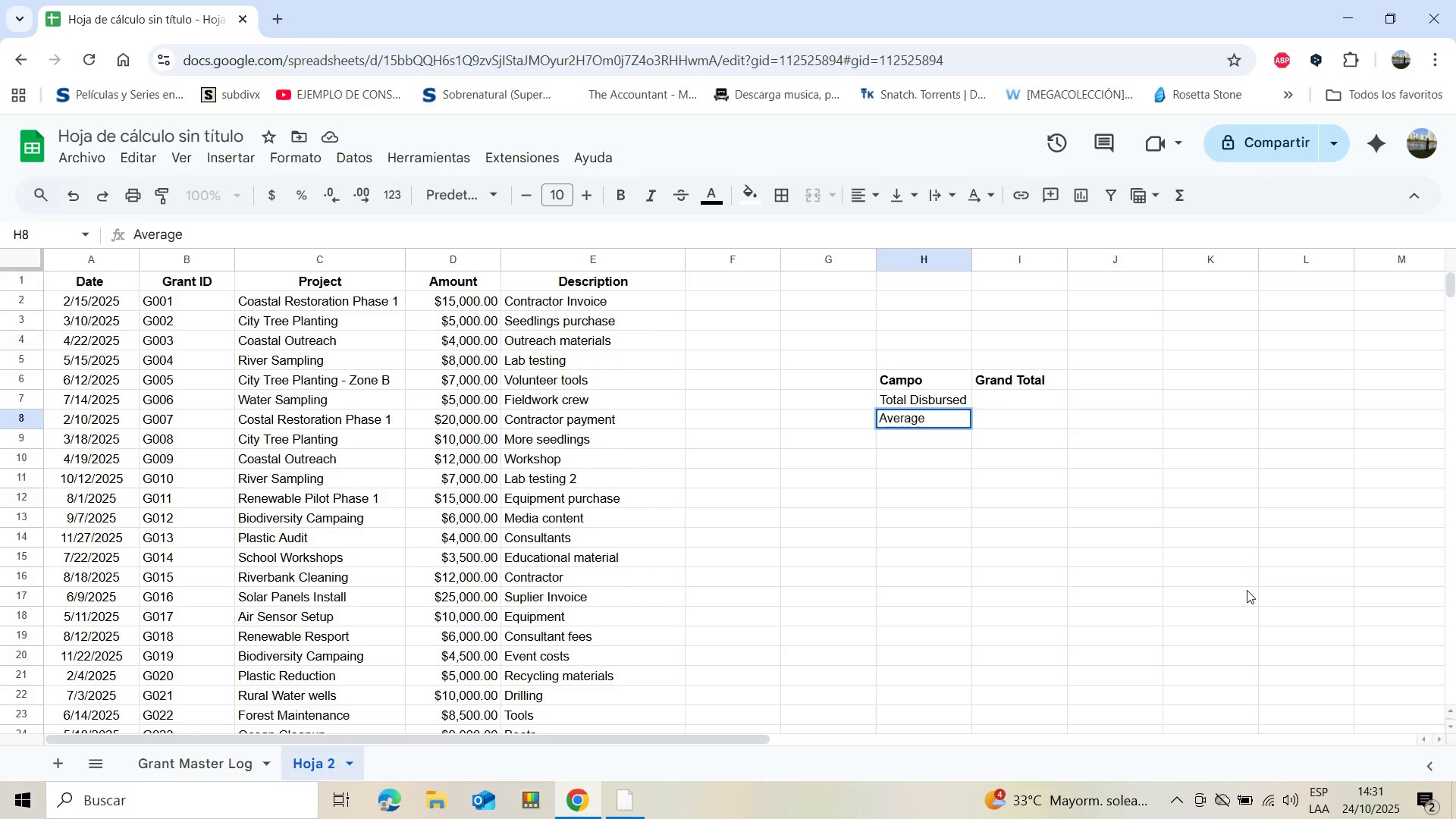 
wait(5.53)
 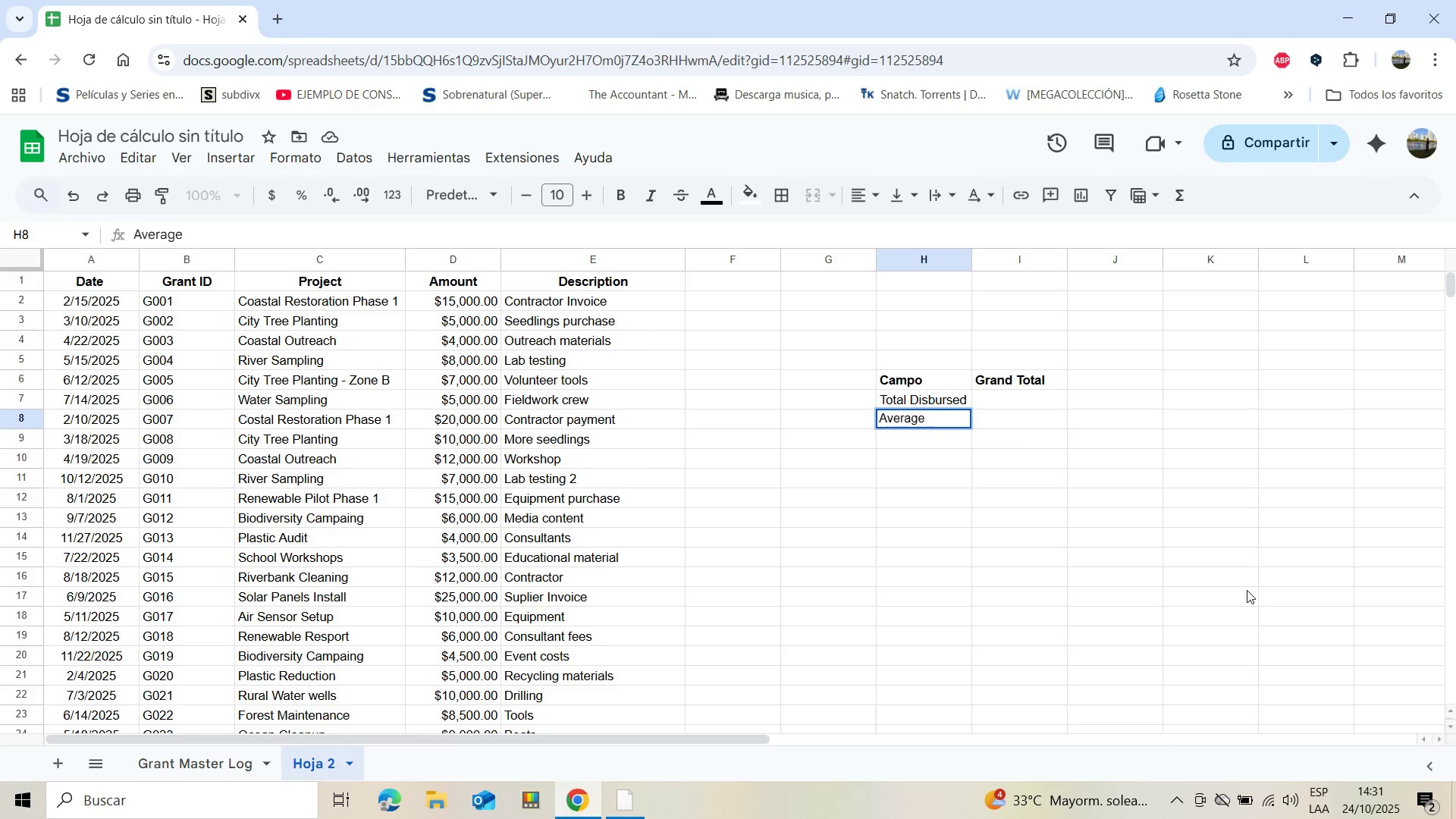 
type(Disbur)
 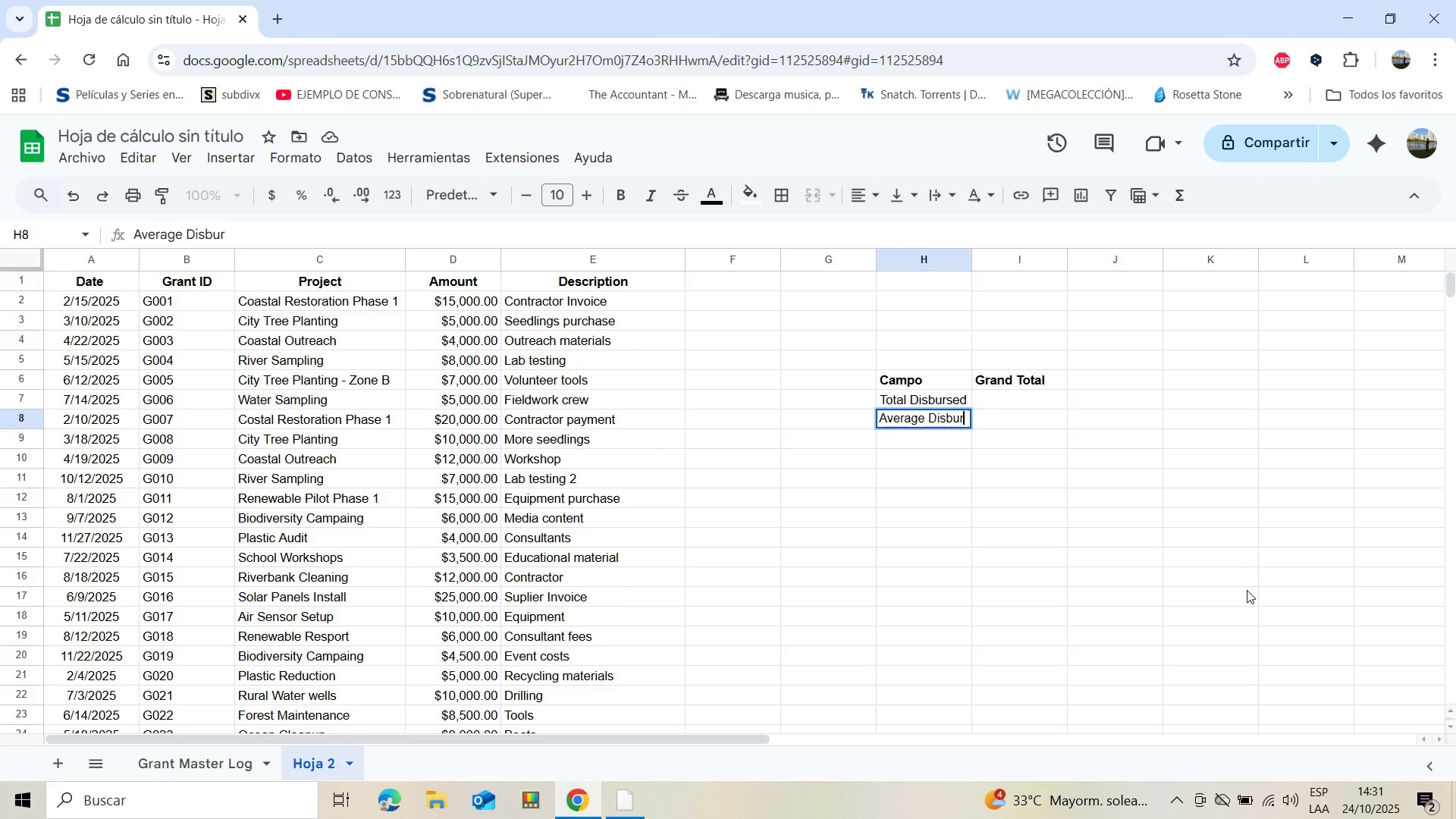 
wait(6.11)
 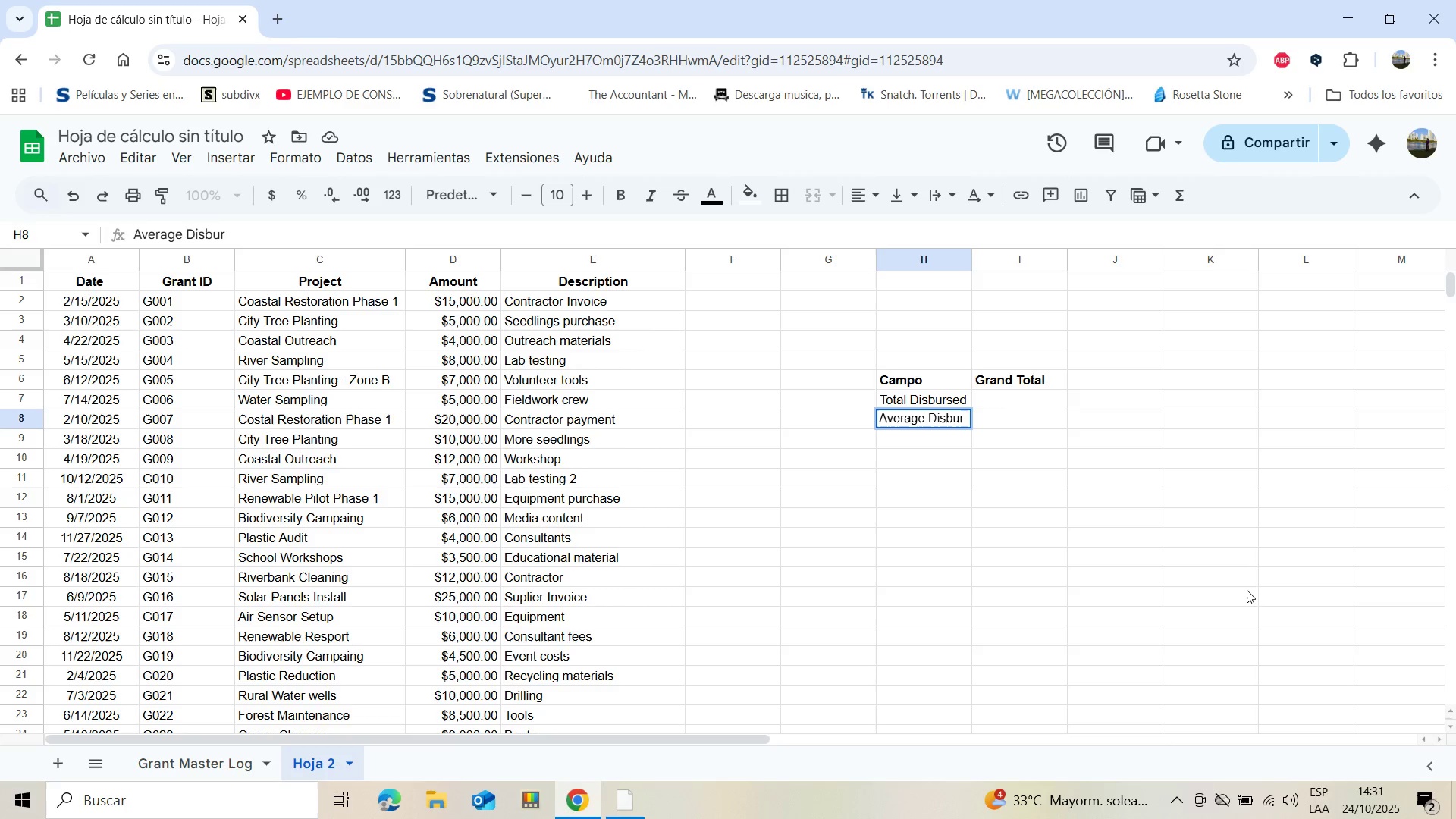 
type(sed)
 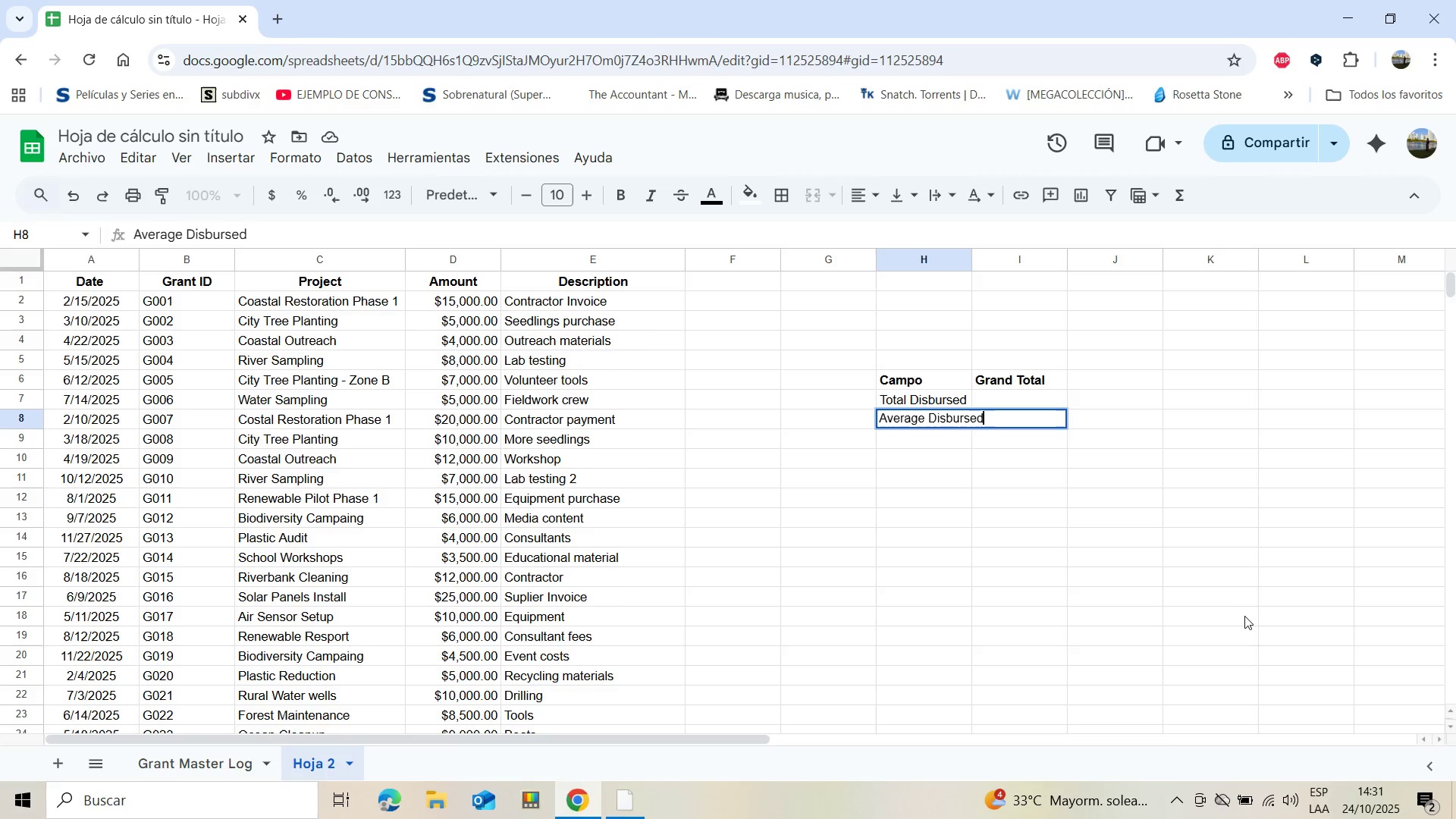 
left_click([899, 441])
 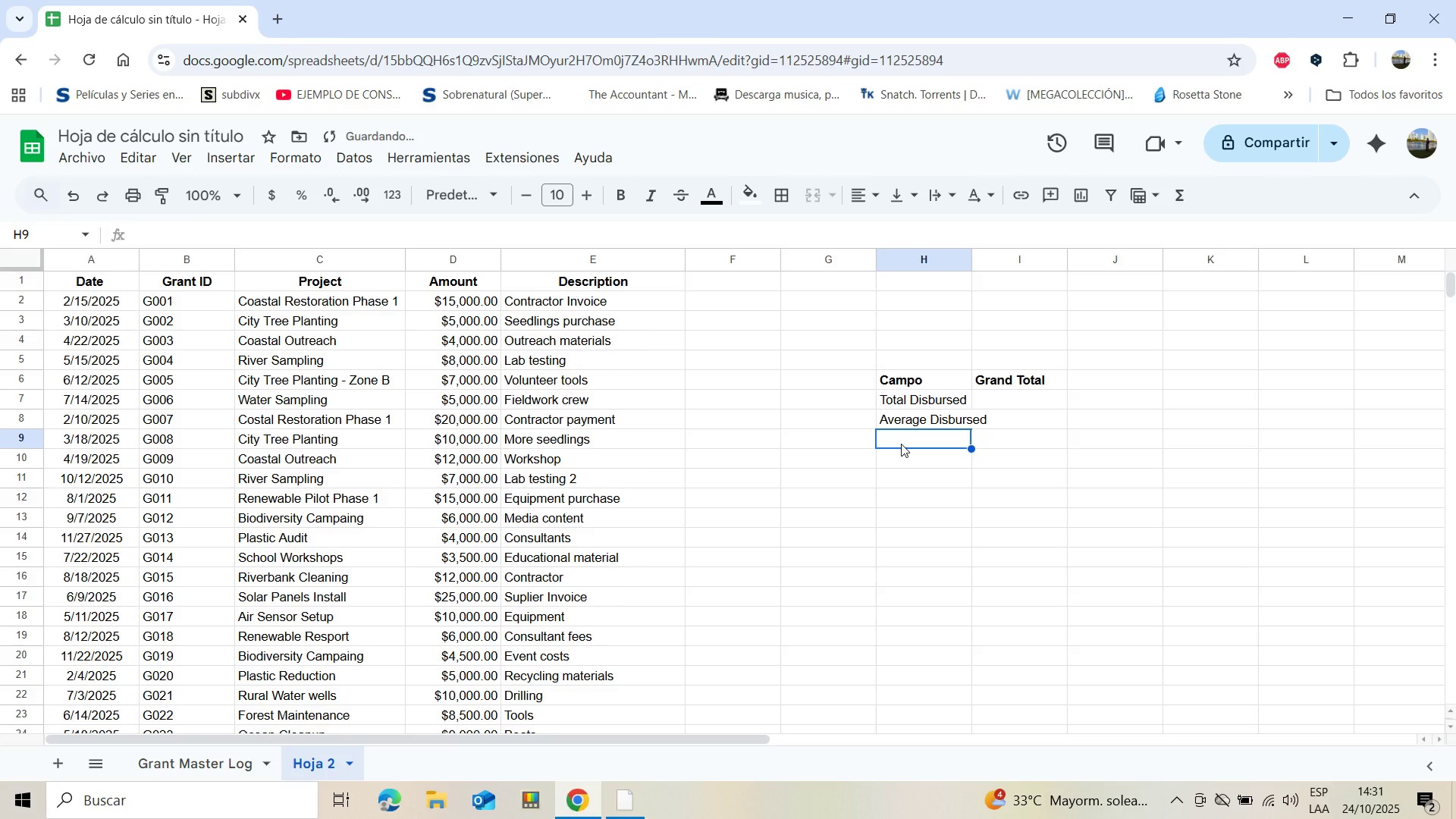 
type(Max )
 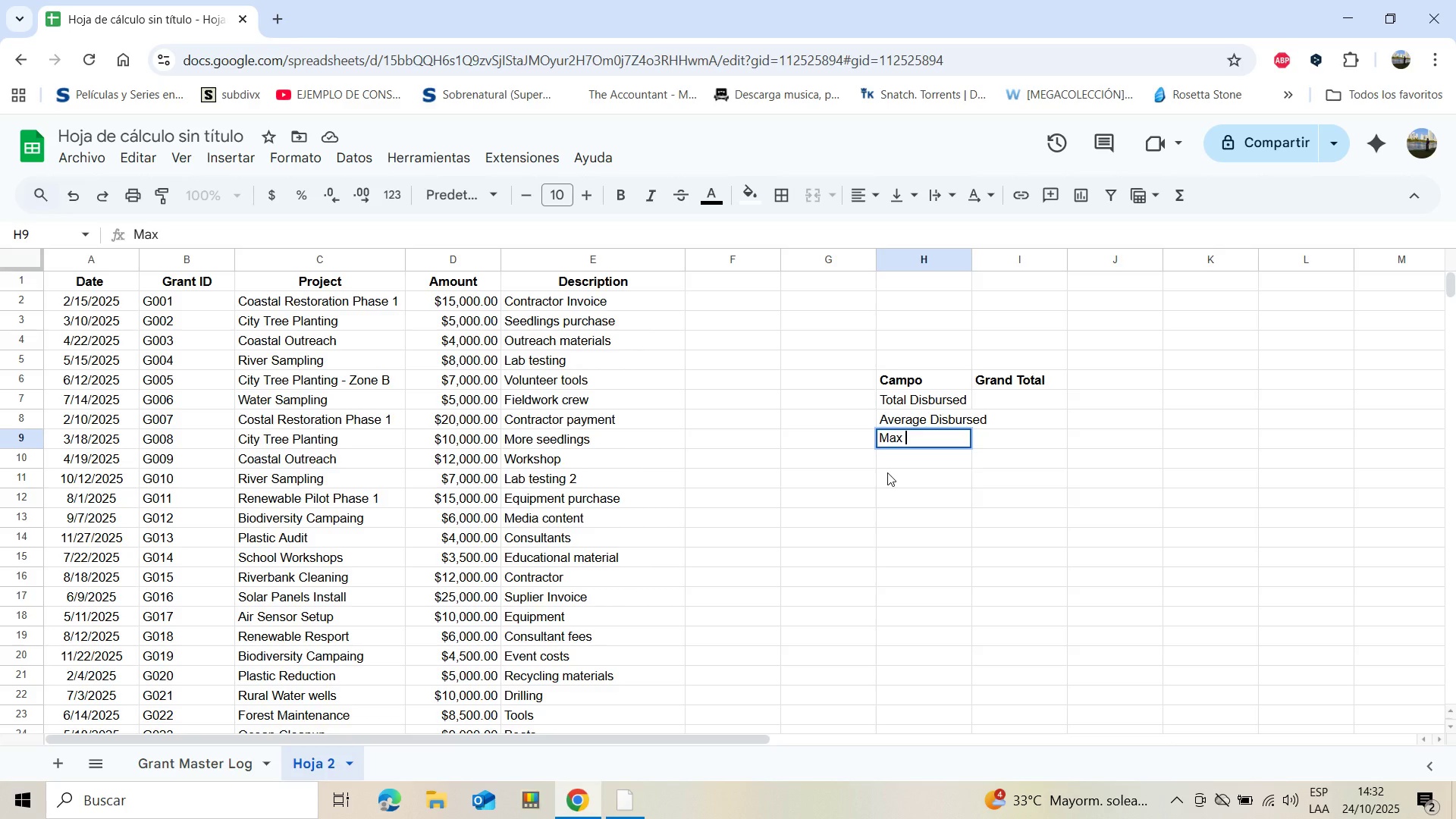 
wait(61.94)
 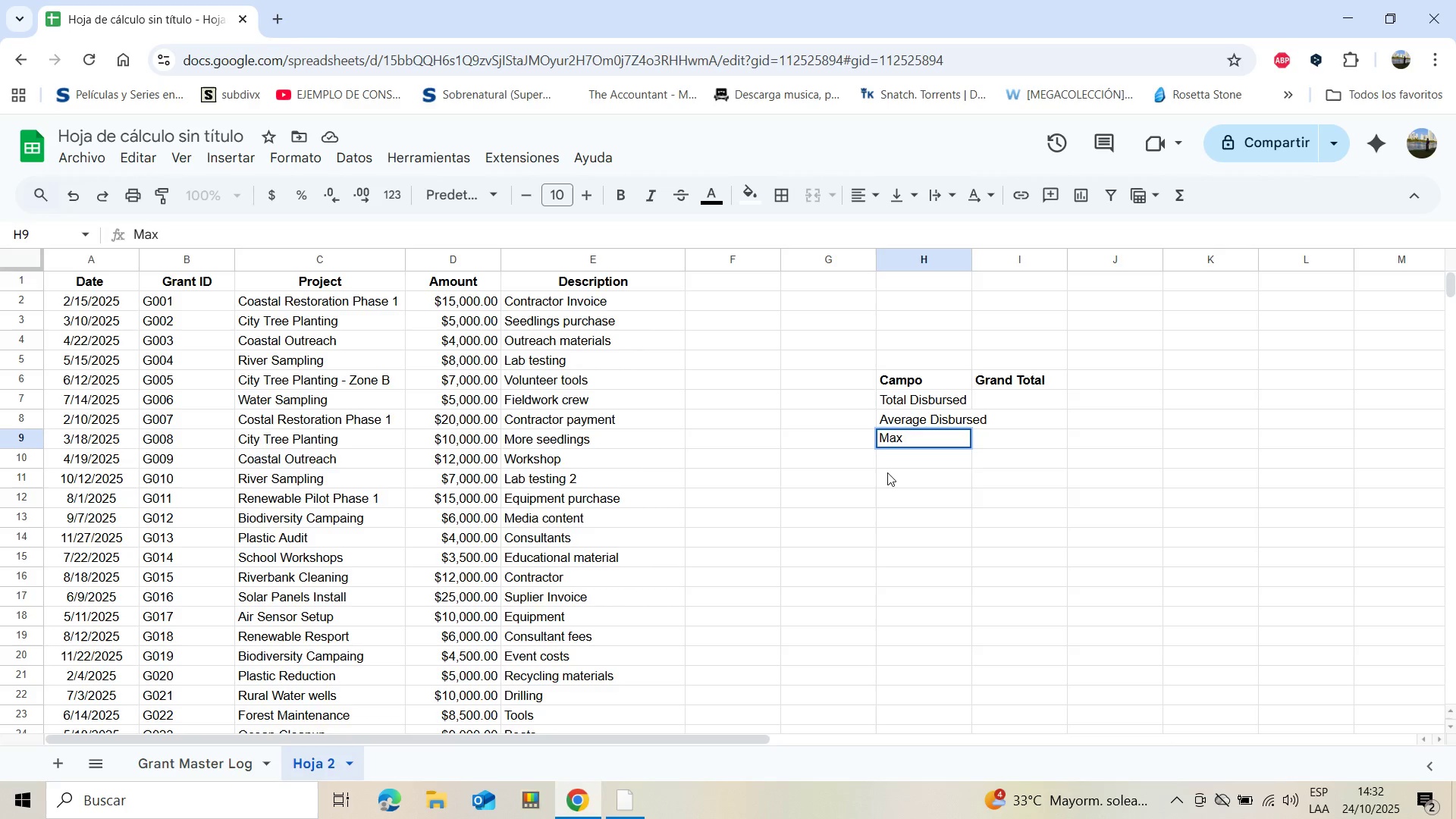 
type(Disbur)
 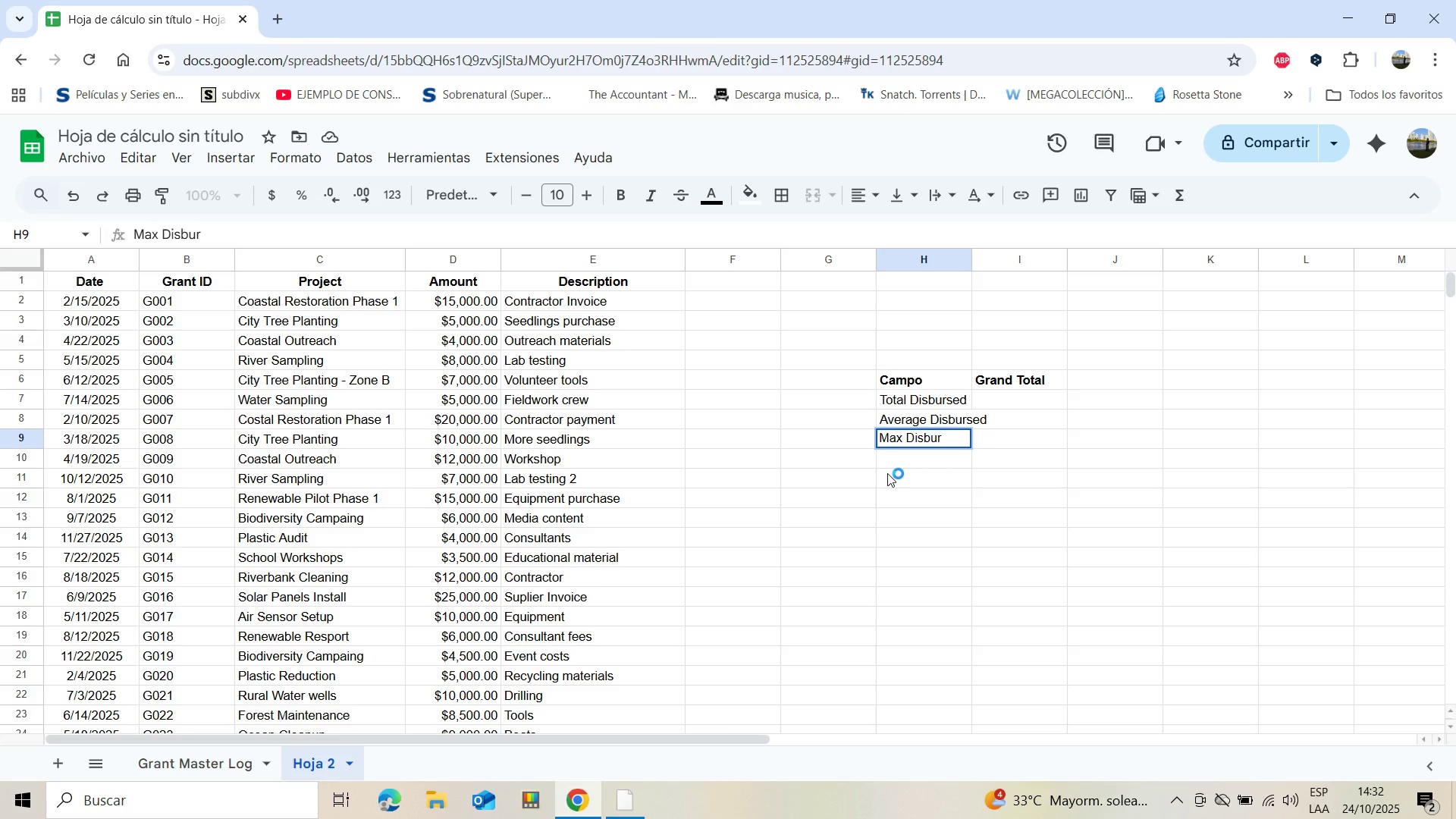 
wait(5.15)
 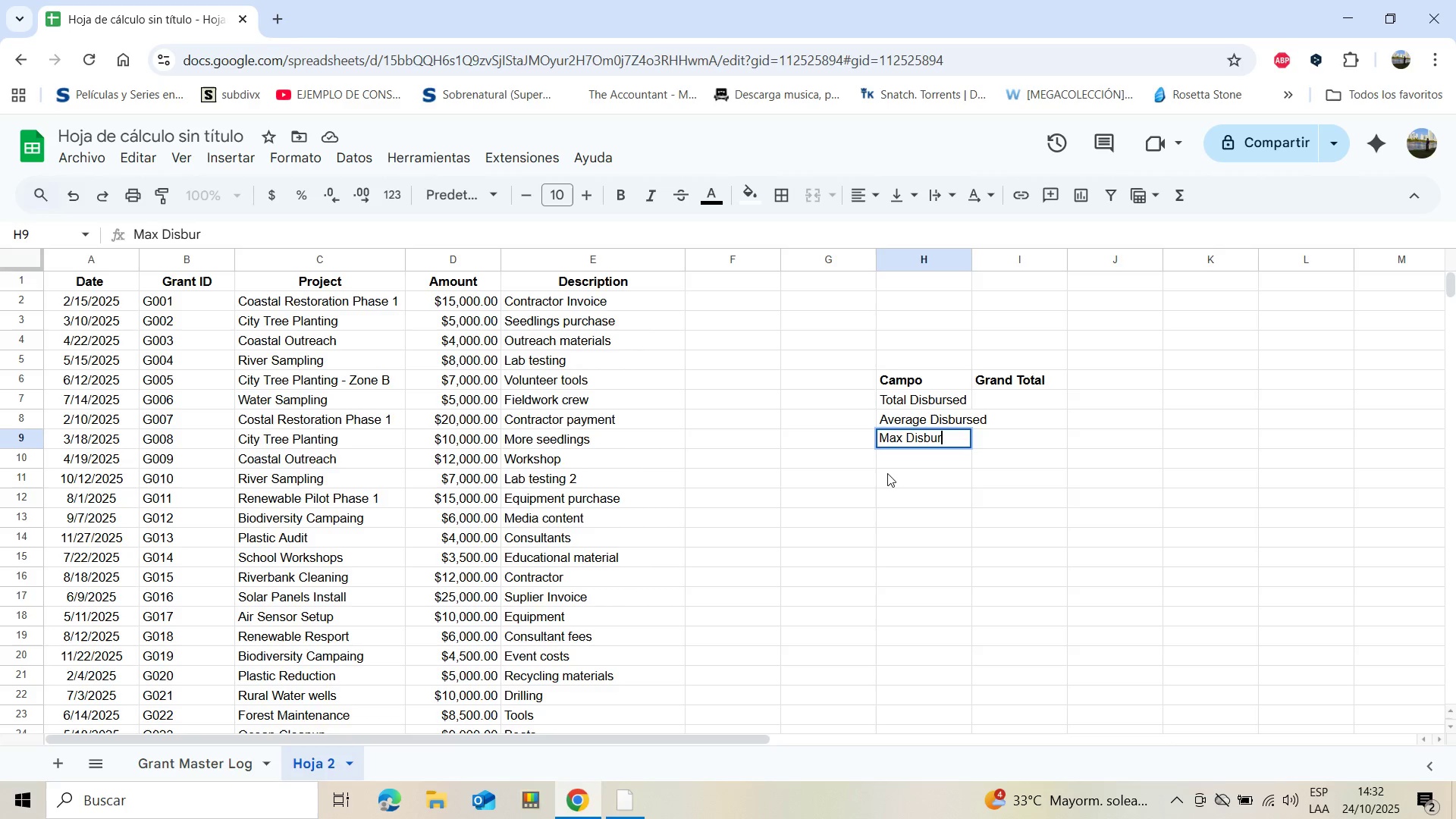 
type(sement)
 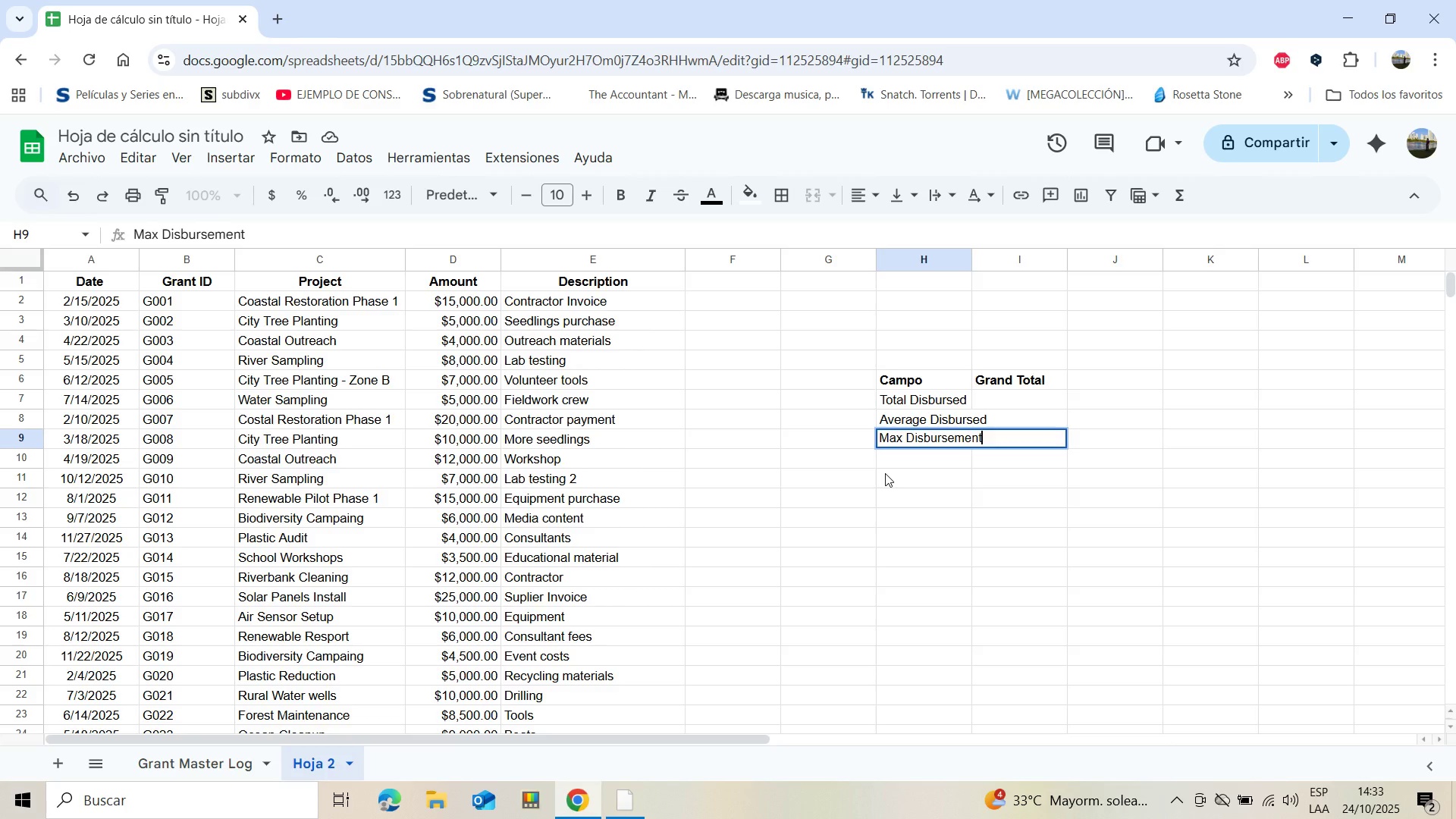 
wait(5.86)
 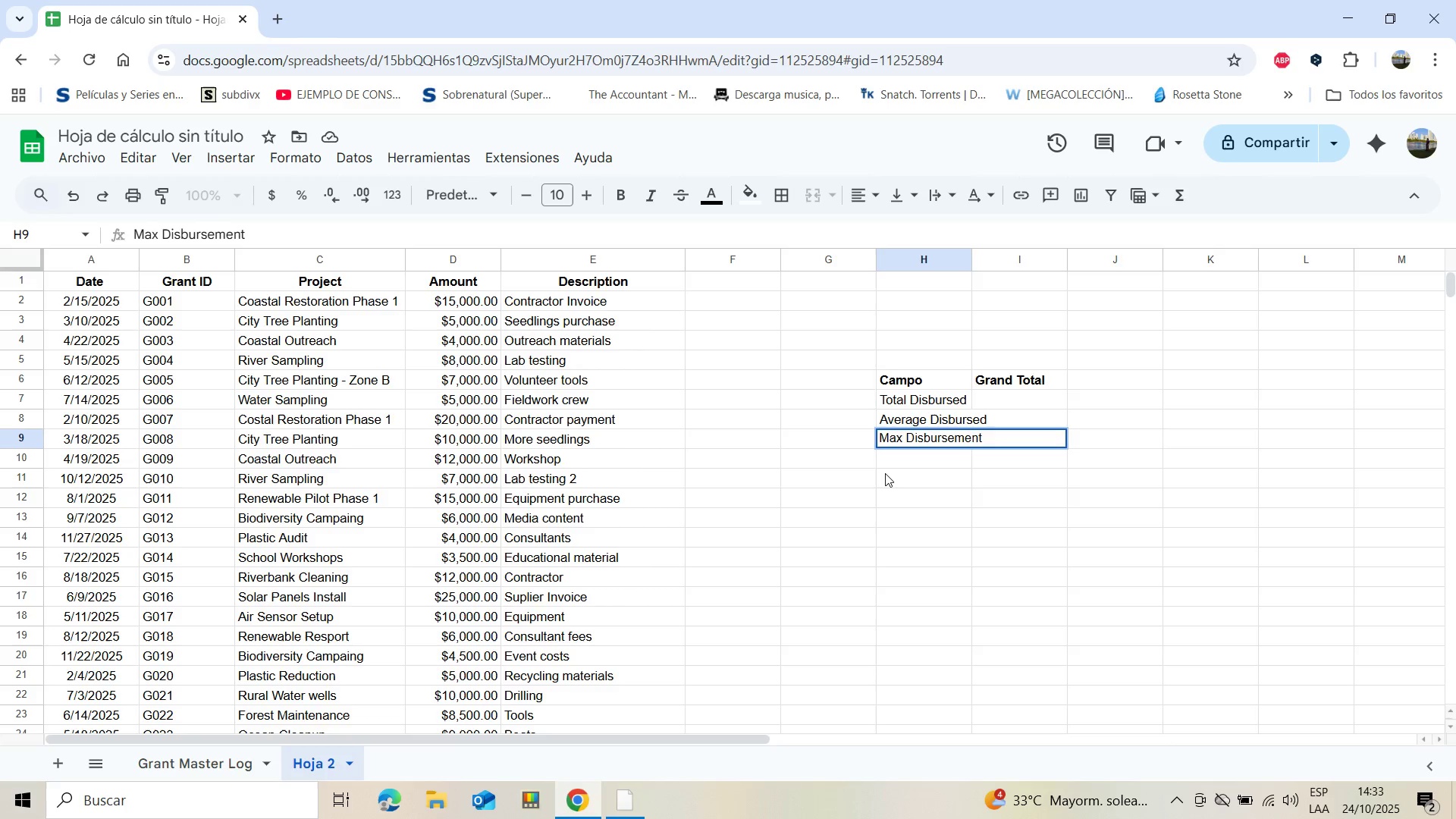 
left_click([892, 454])
 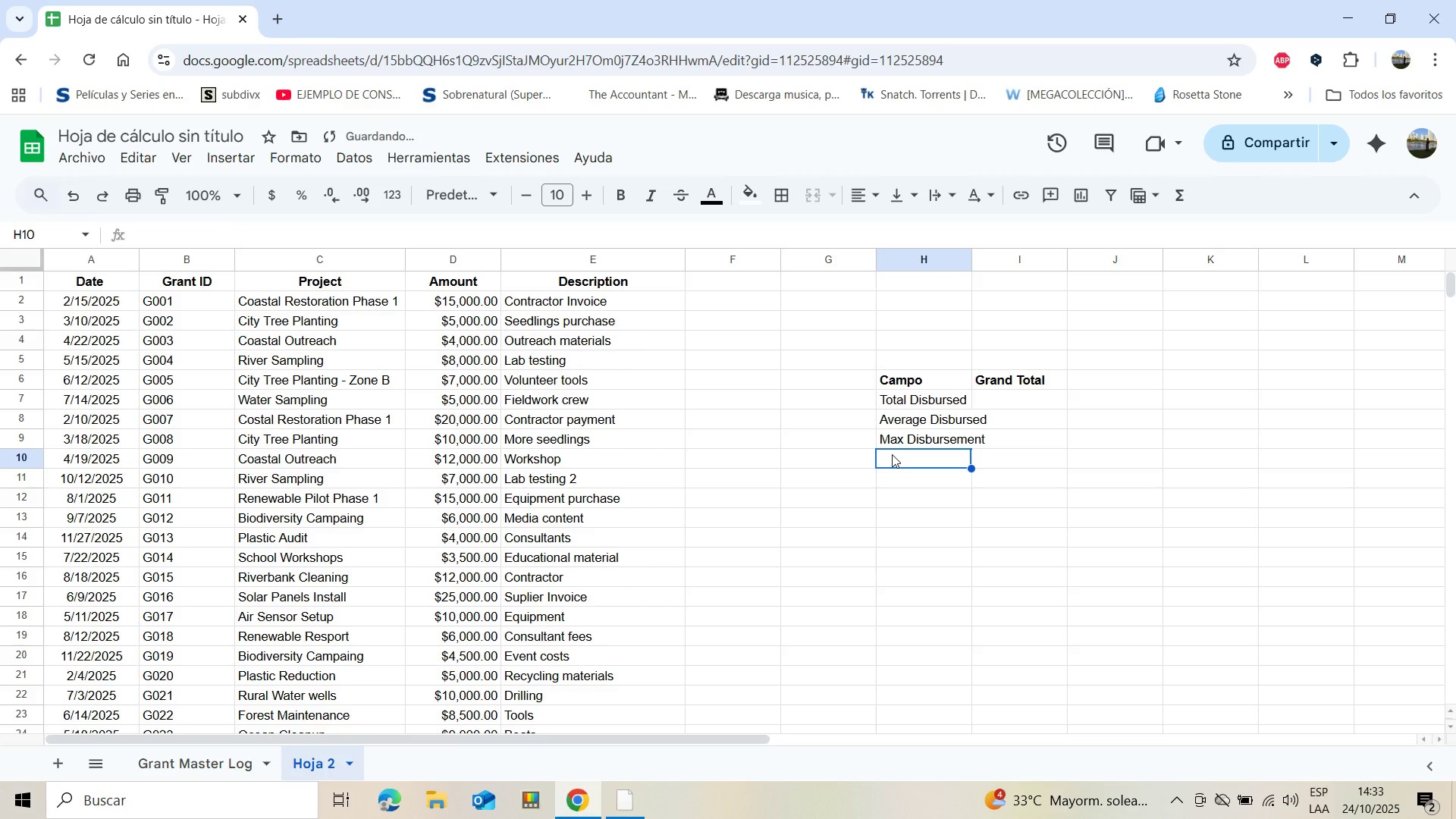 
type(Min Disbursem)
 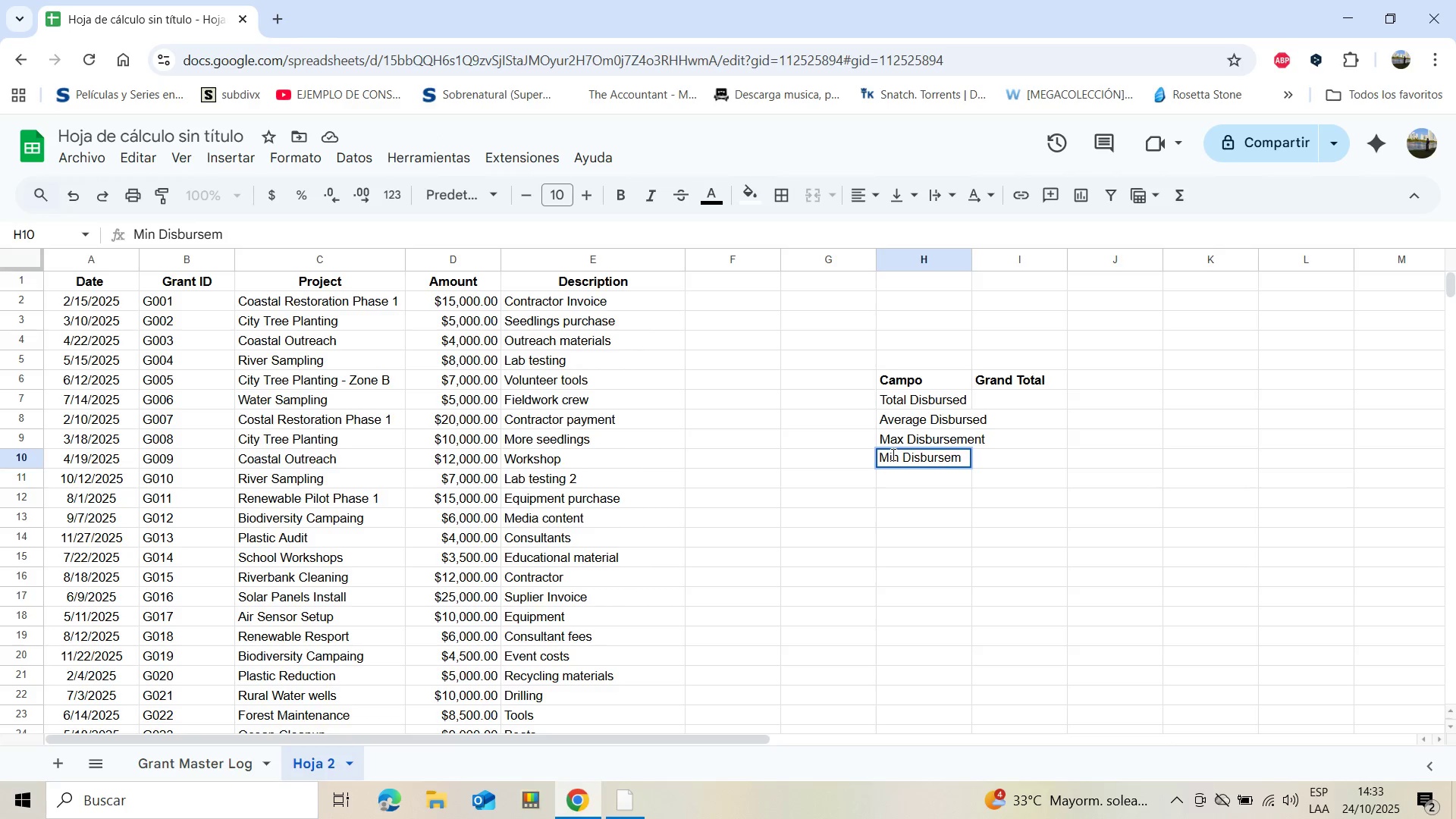 
type(ent)
 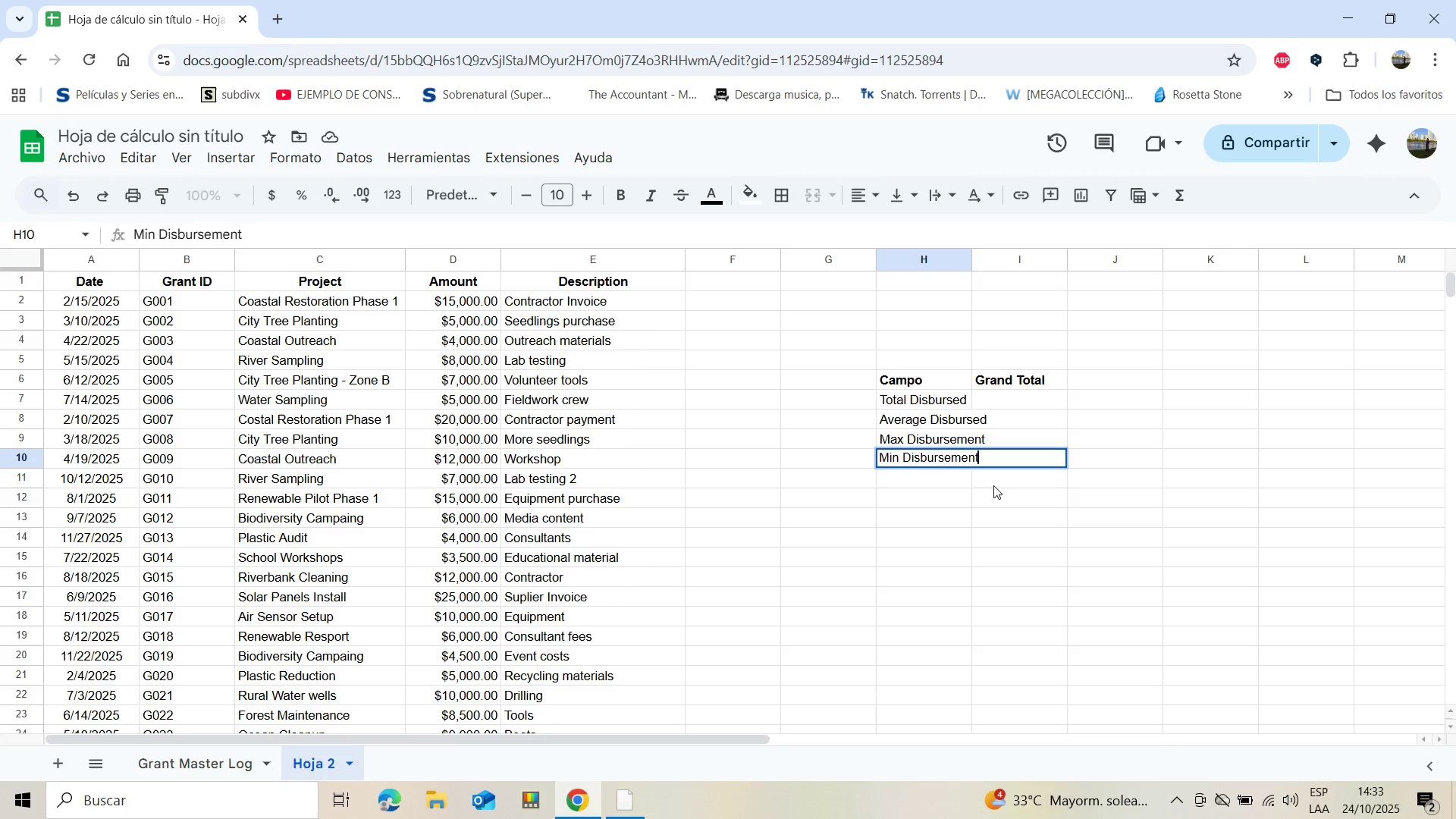 
wait(15.47)
 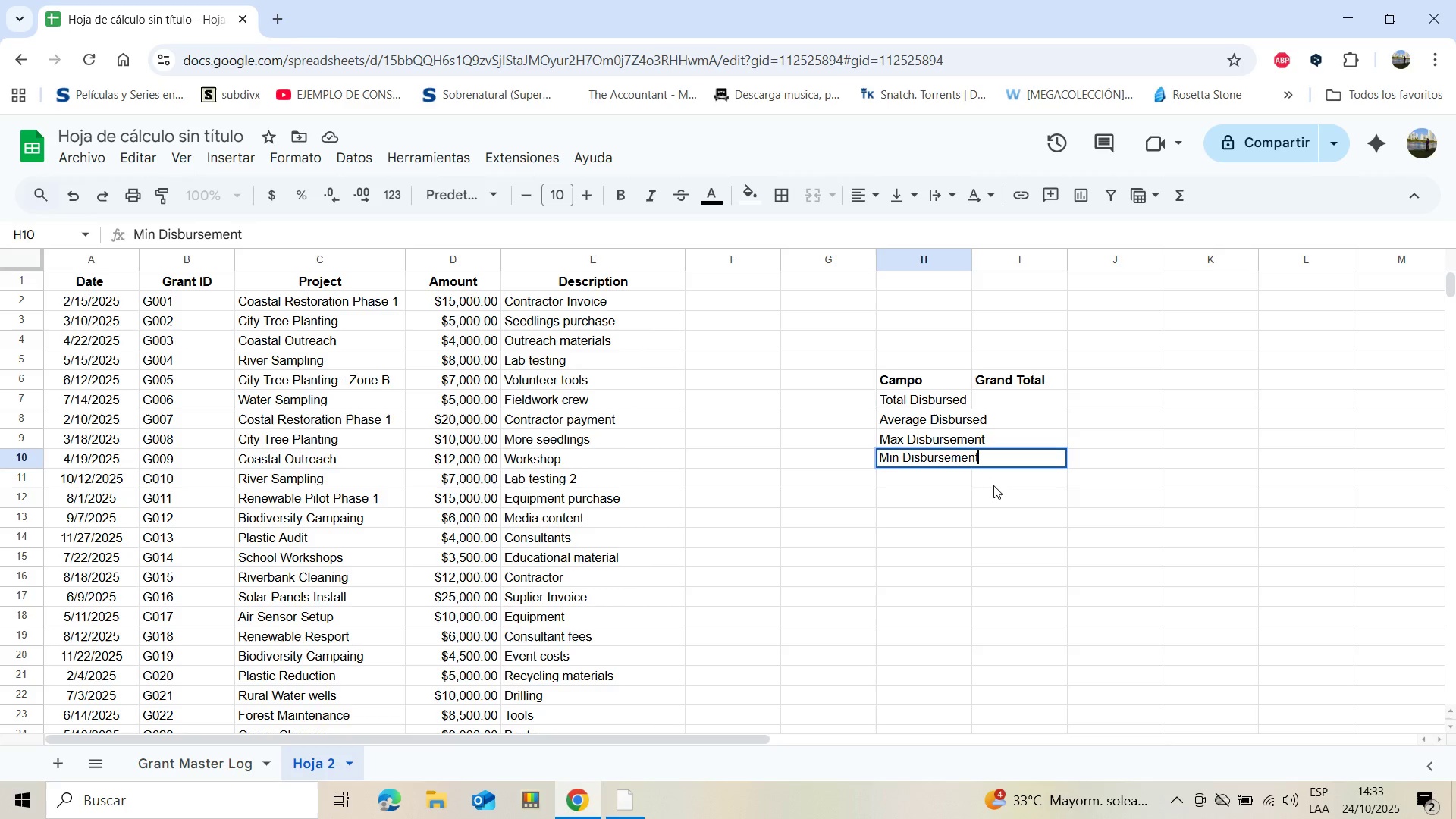 
left_click([957, 476])
 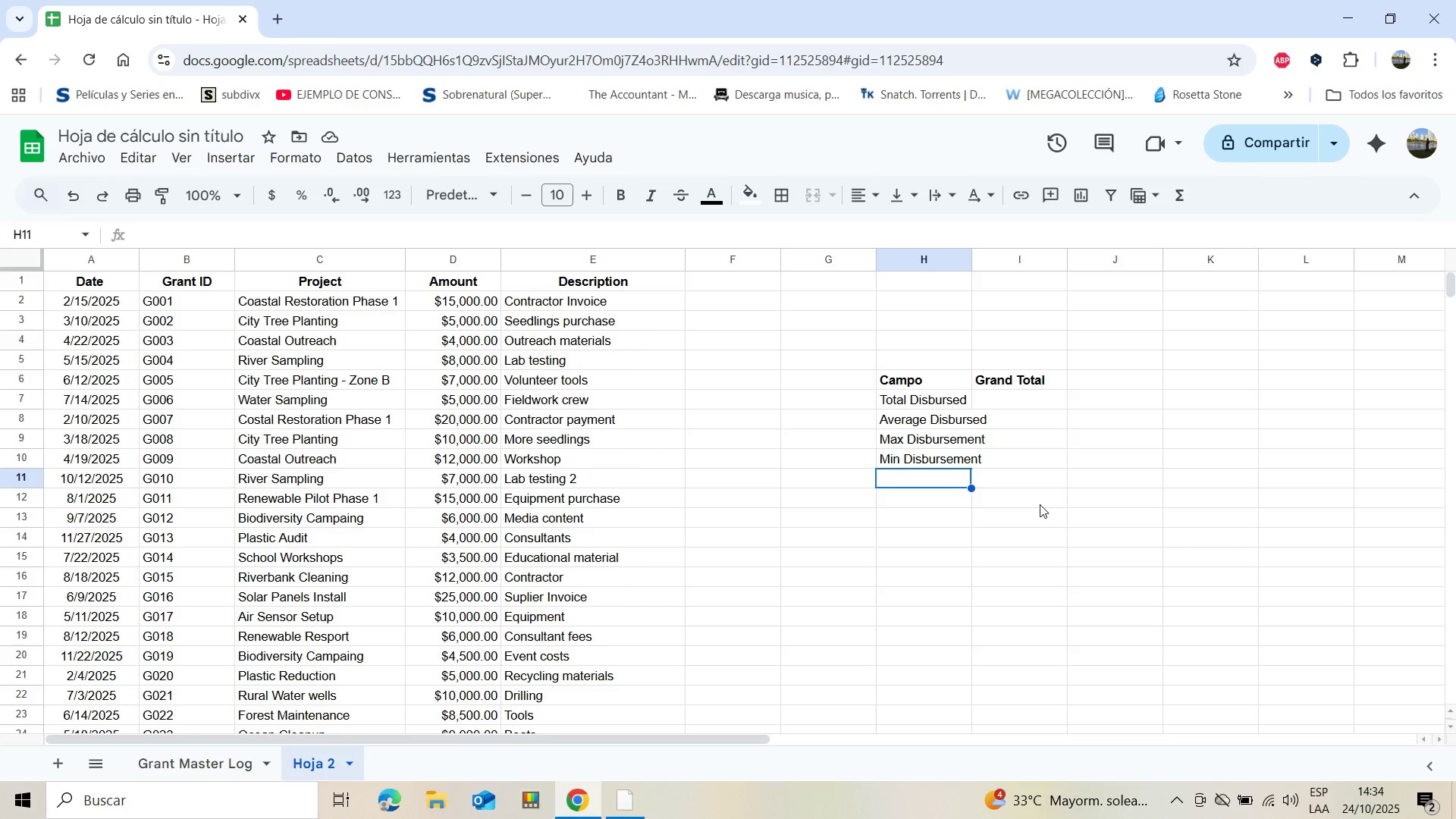 
wait(43.28)
 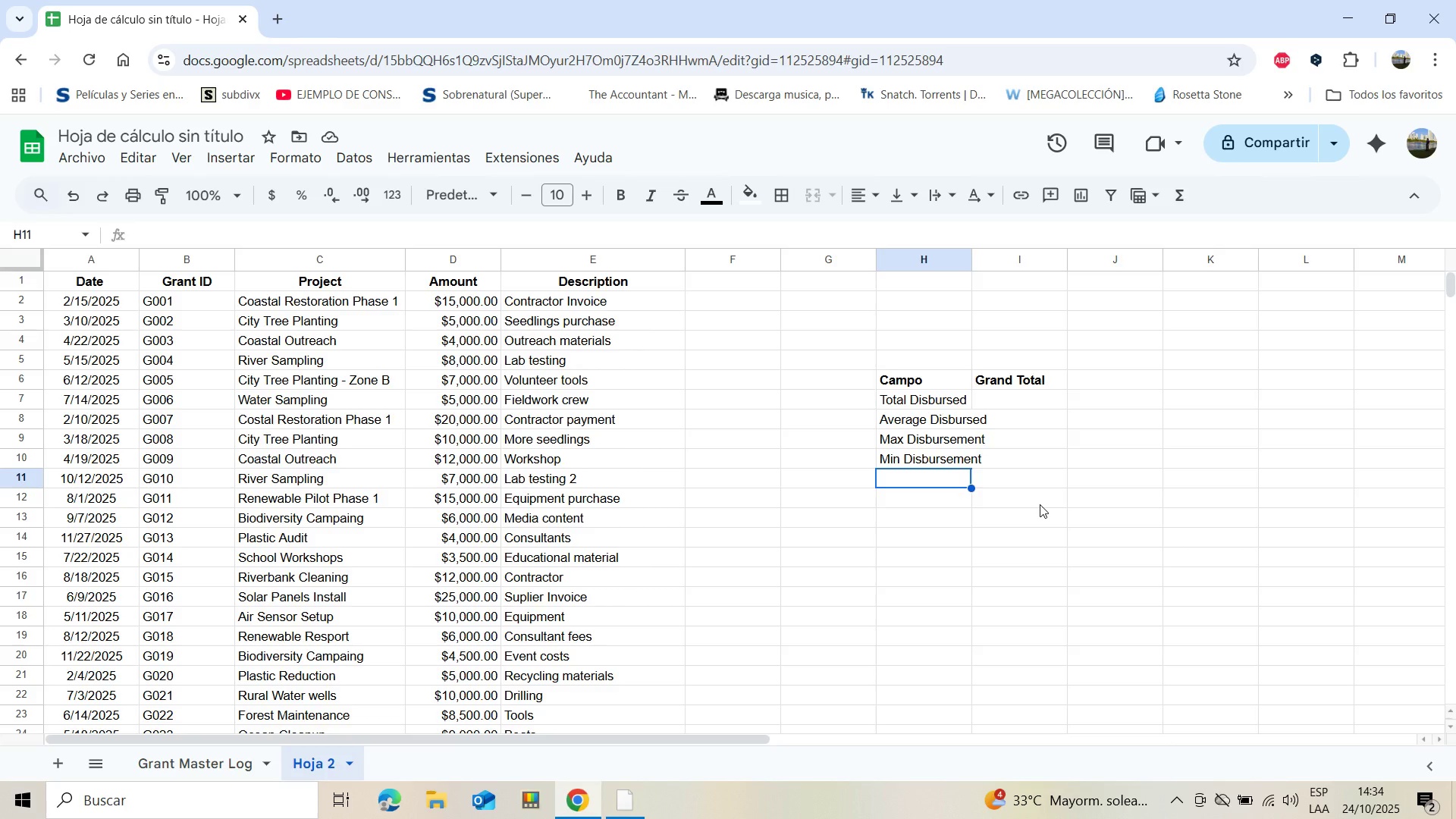 
type(Total Gran)
 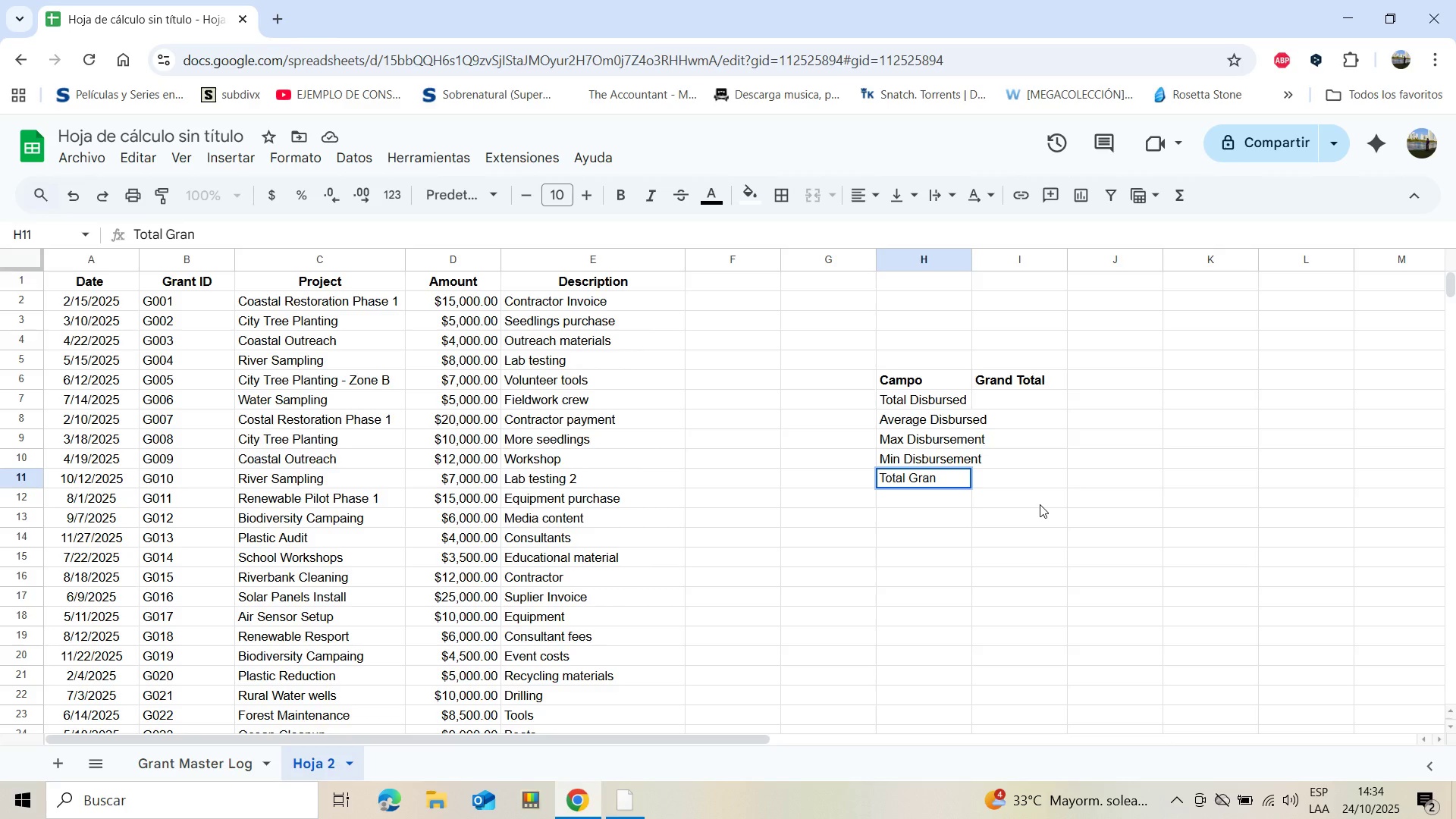 
wait(5.37)
 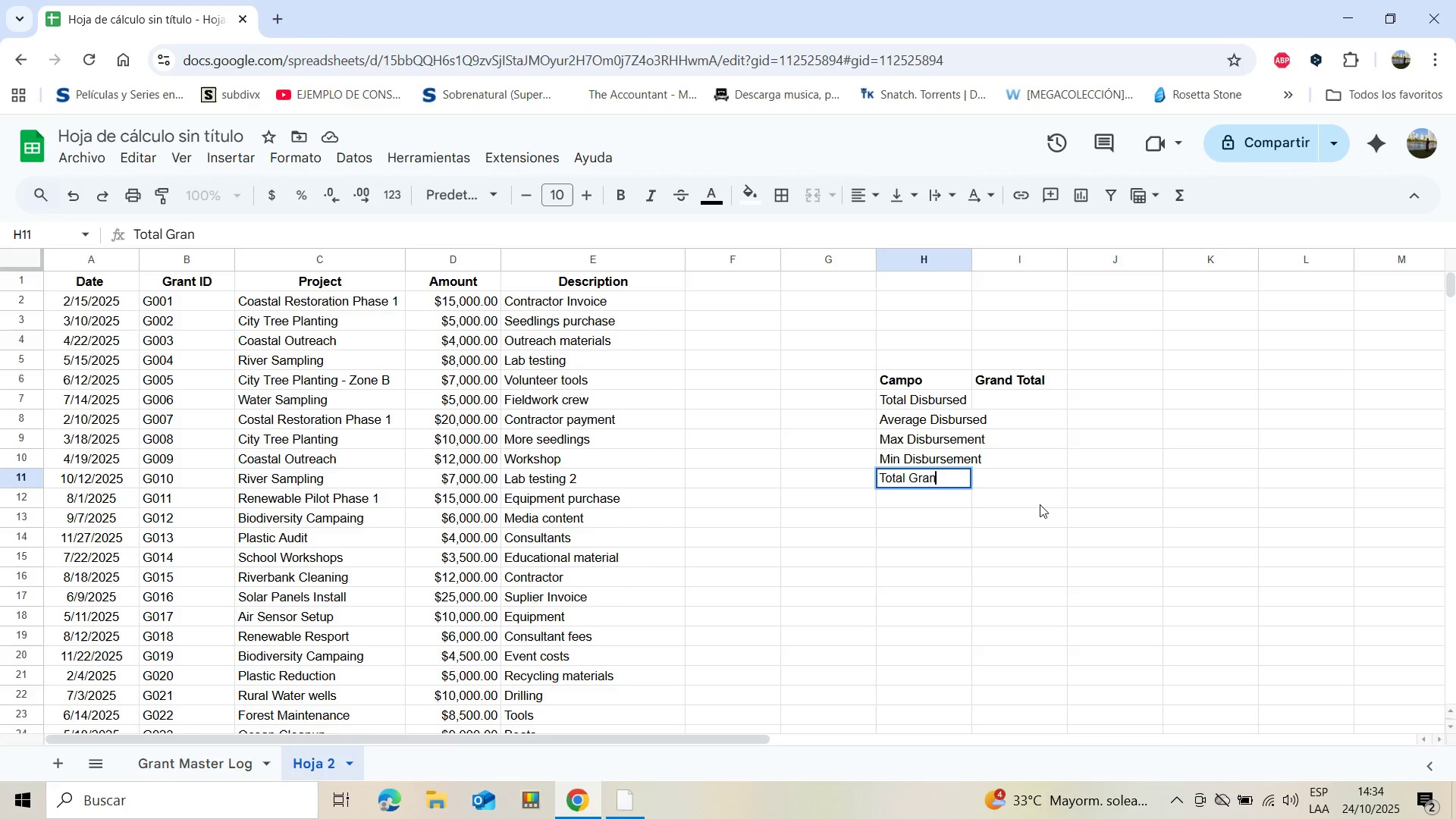 
key(Space)
 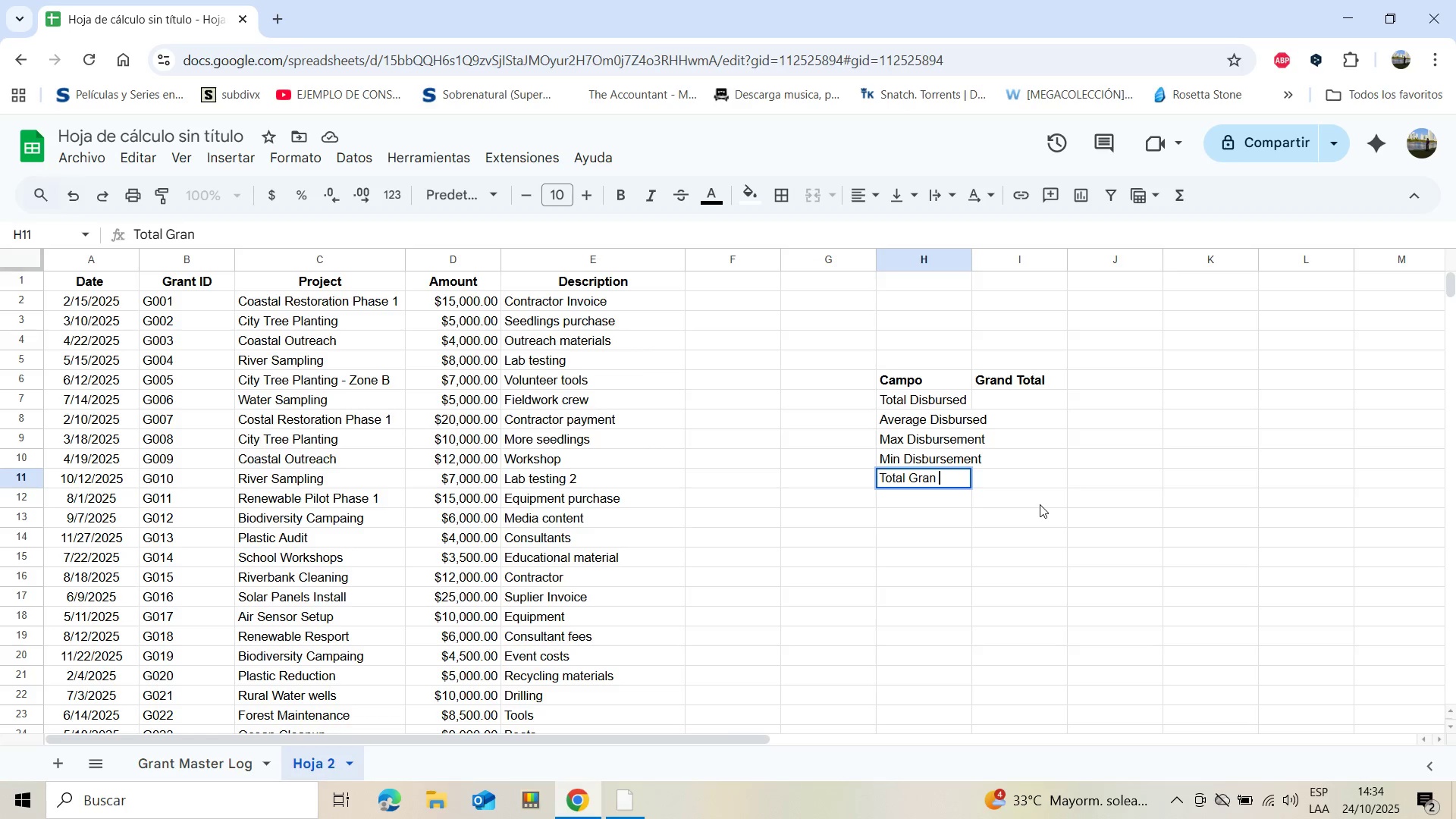 
key(Shift+ShiftLeft)
 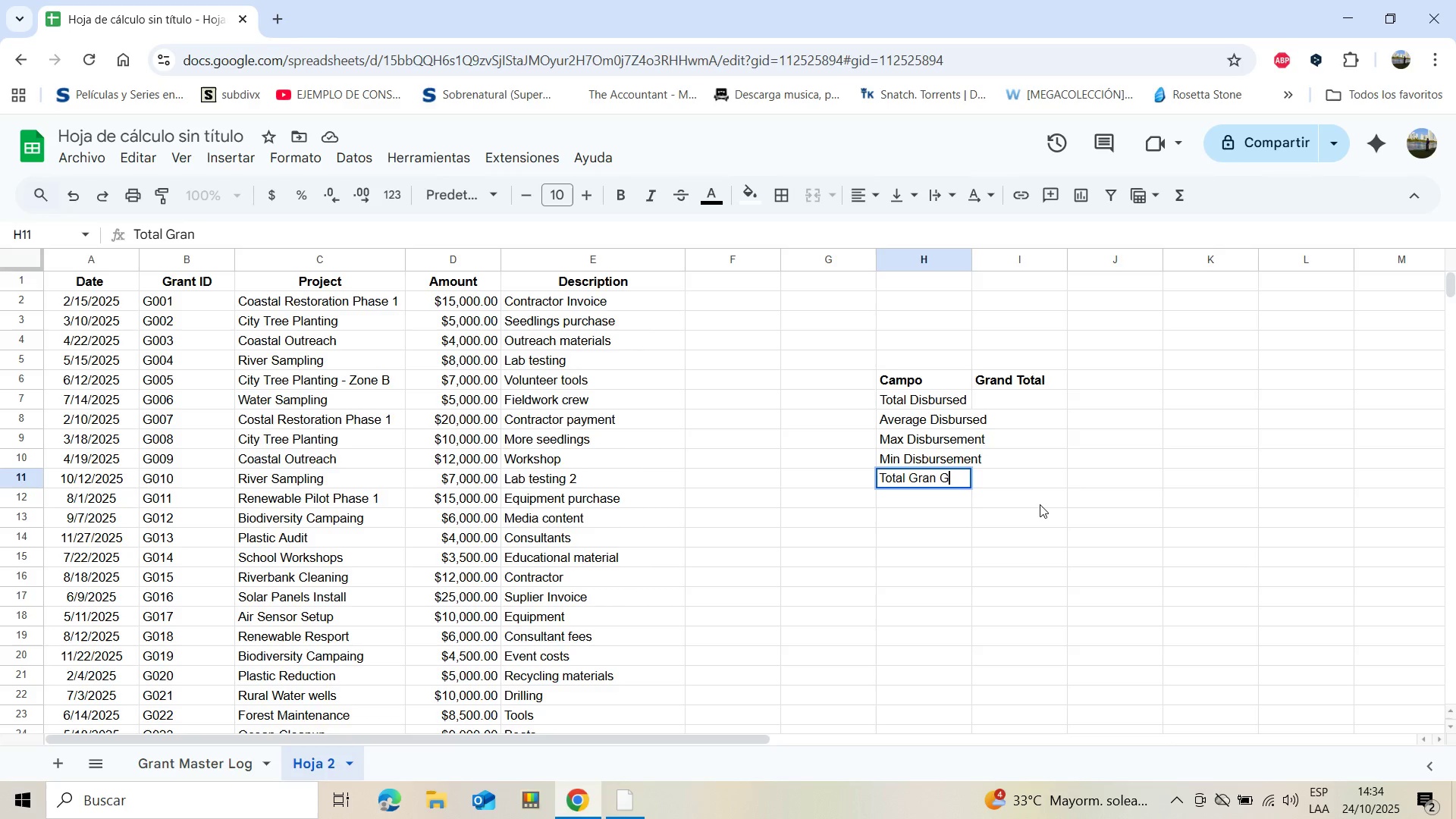 
key(Shift+G)
 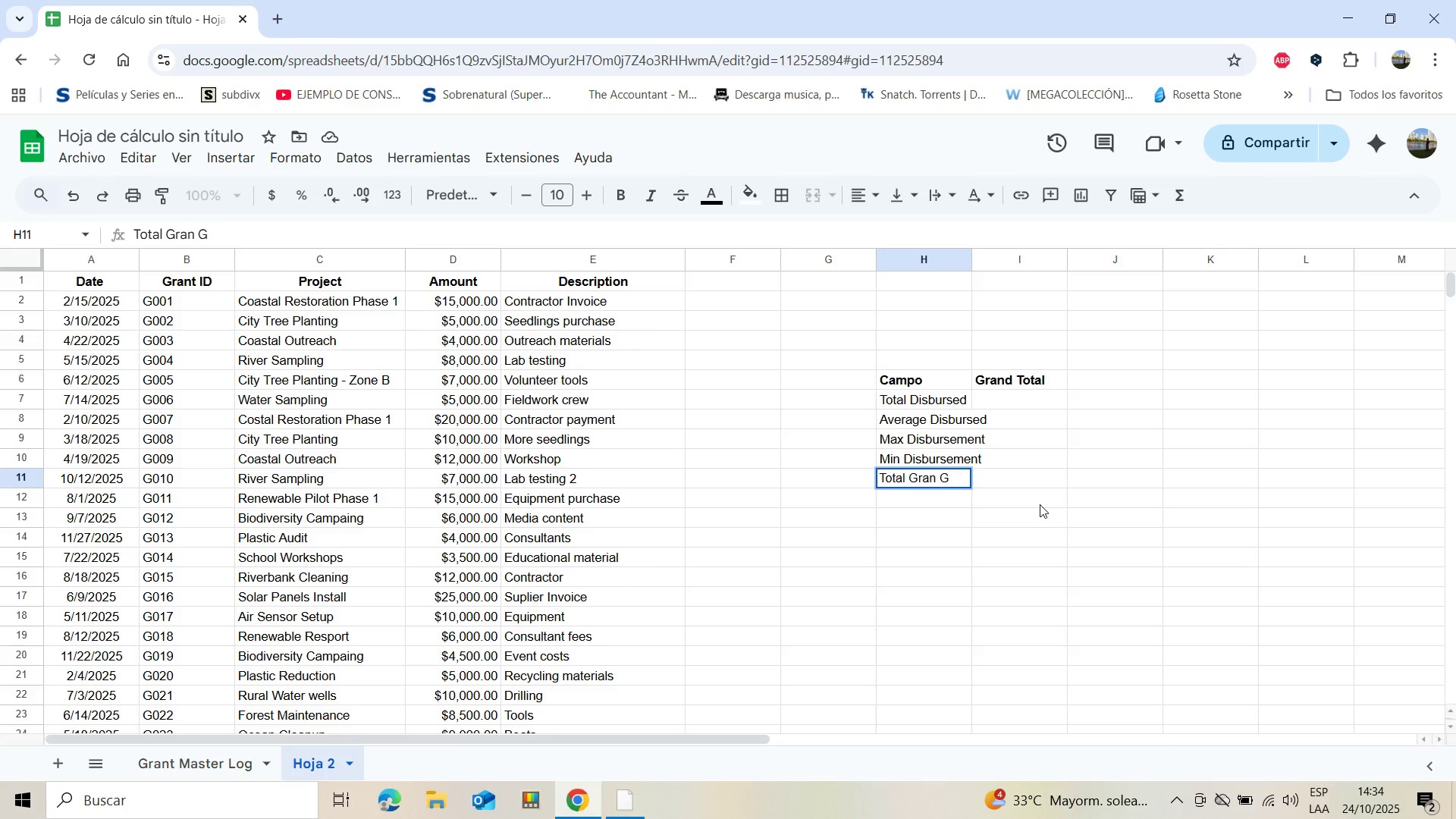 
type(001)
 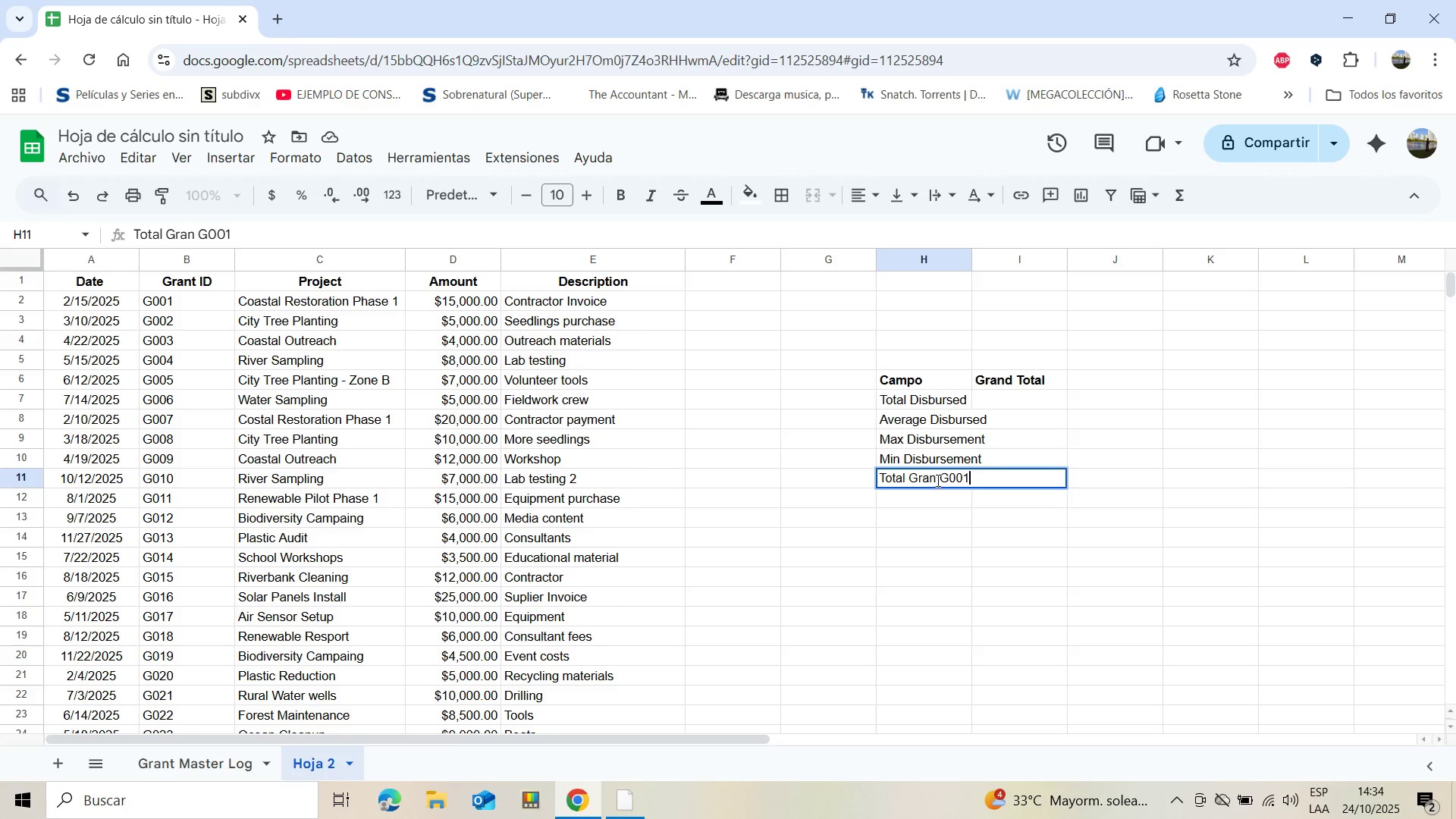 
left_click([936, 479])
 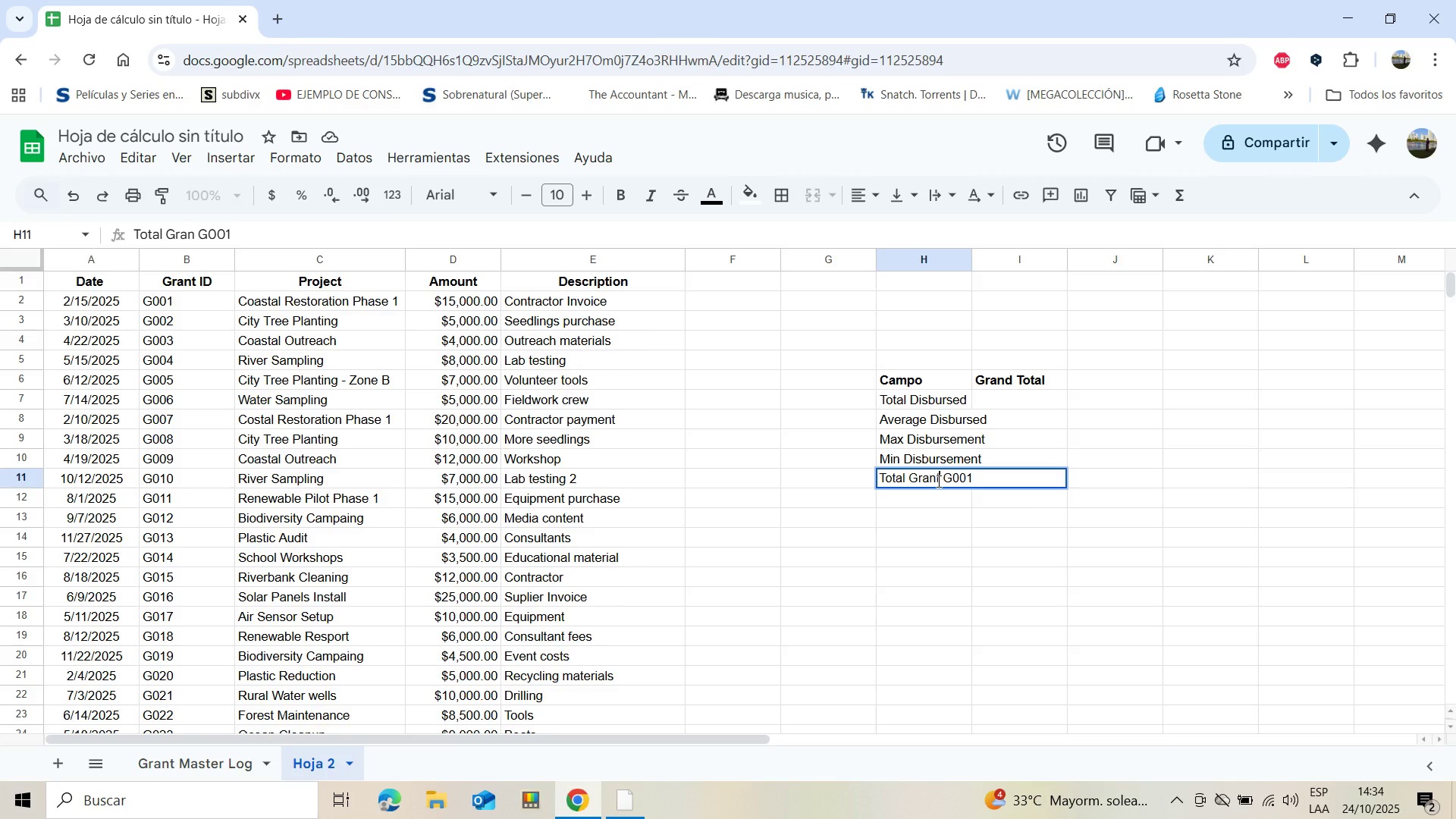 
key(T)
 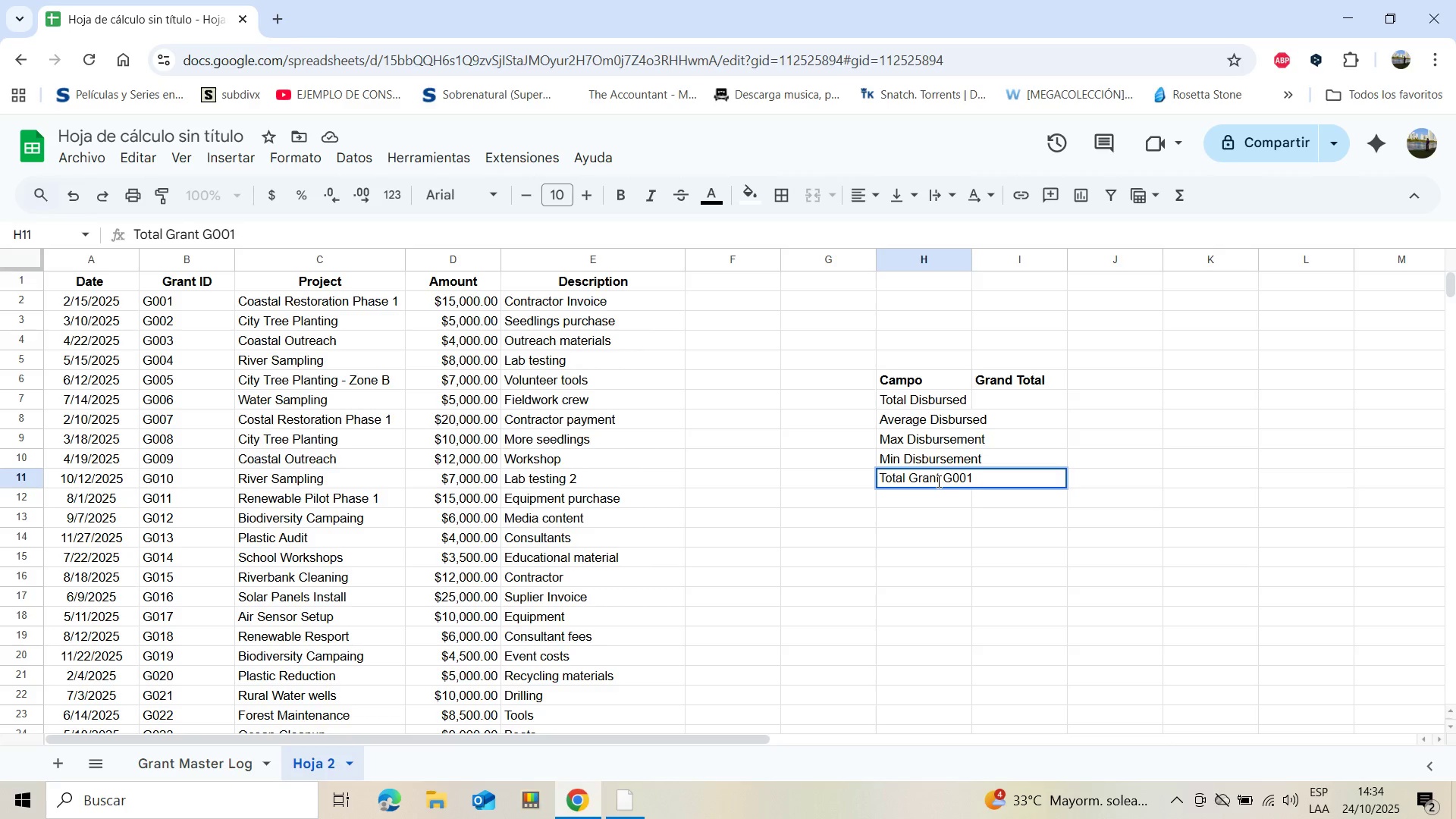 
wait(13.93)
 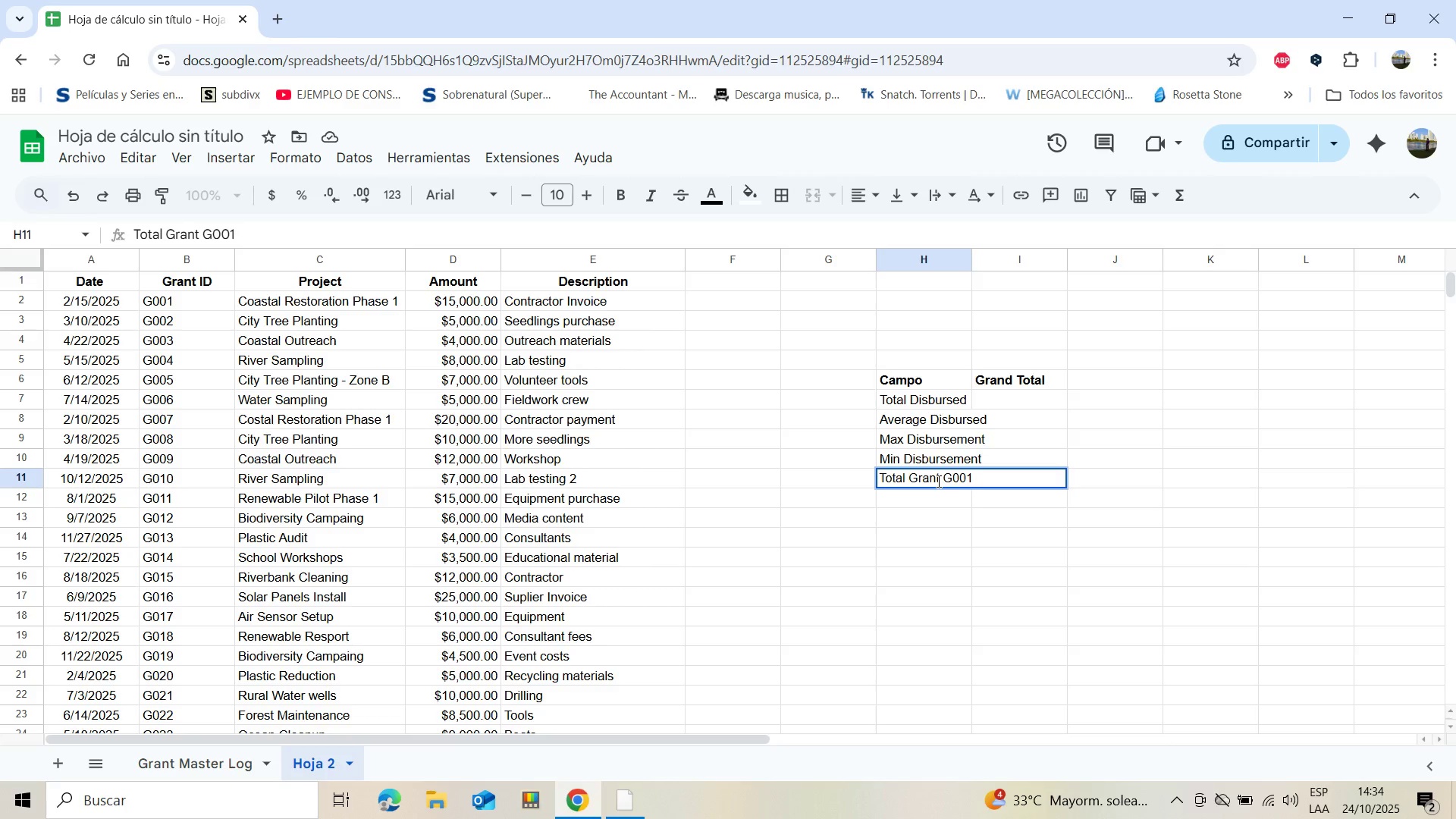 
left_click([915, 498])
 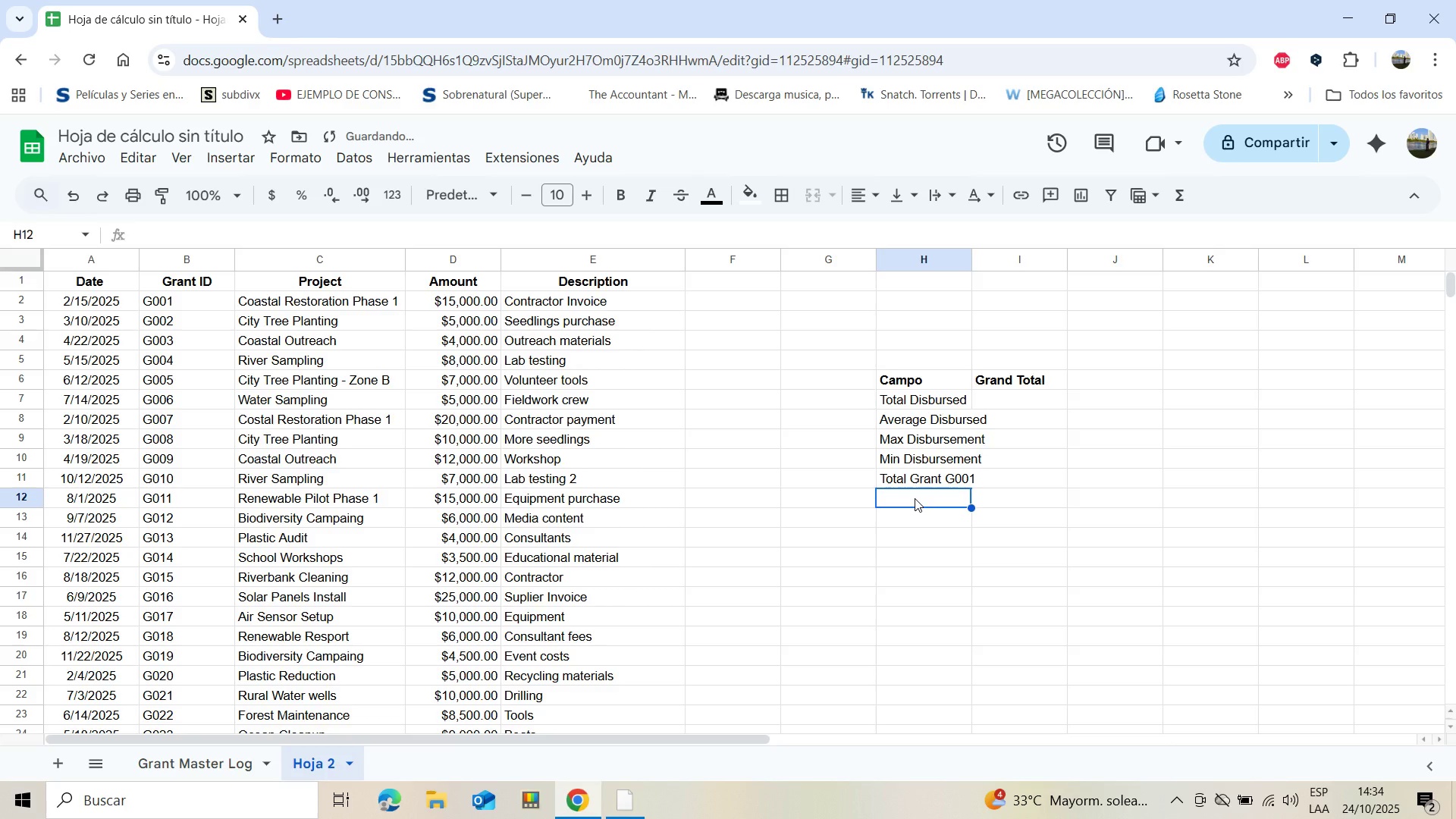 
type(Total Grant G0)
 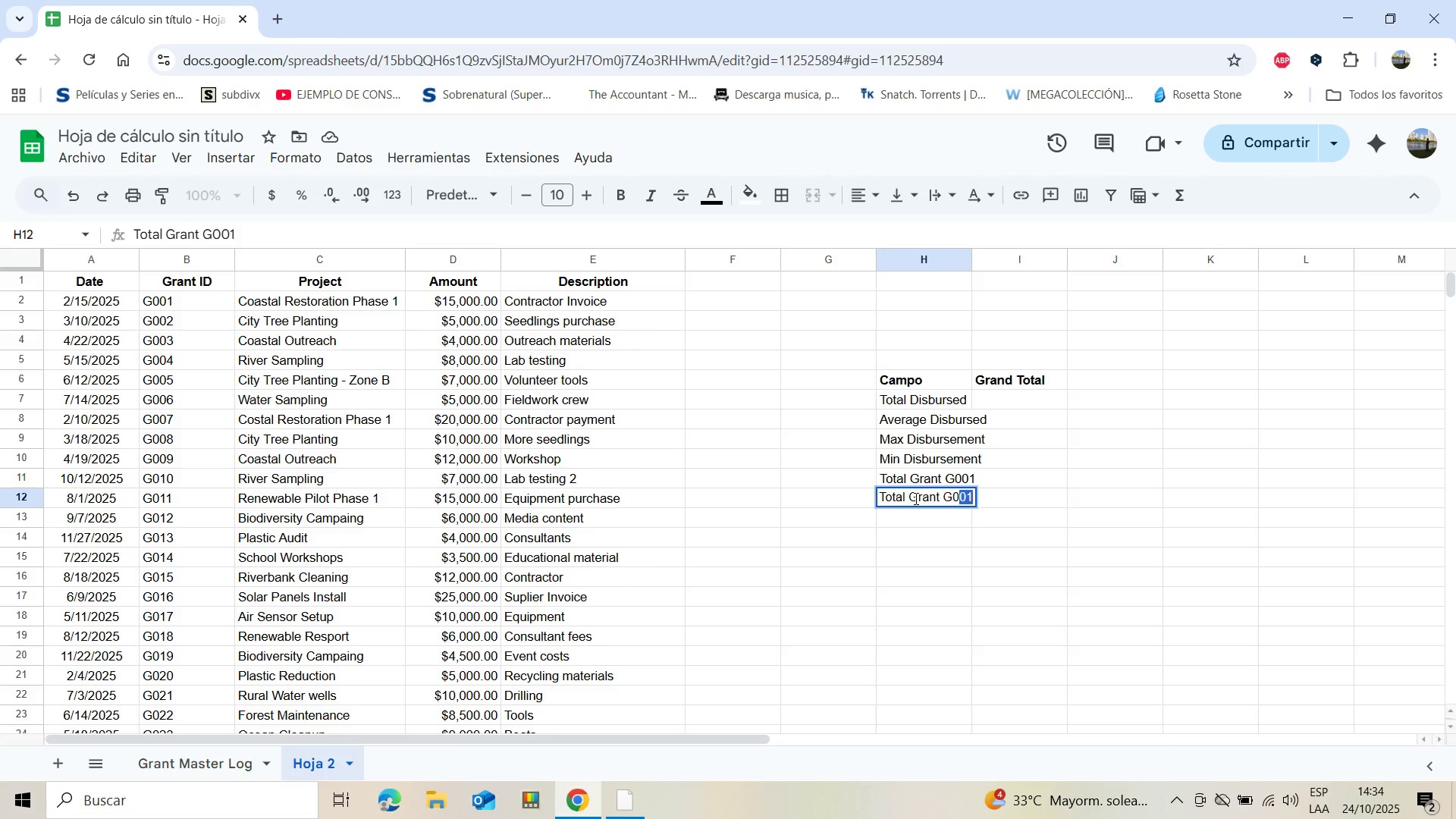 
type(10)
 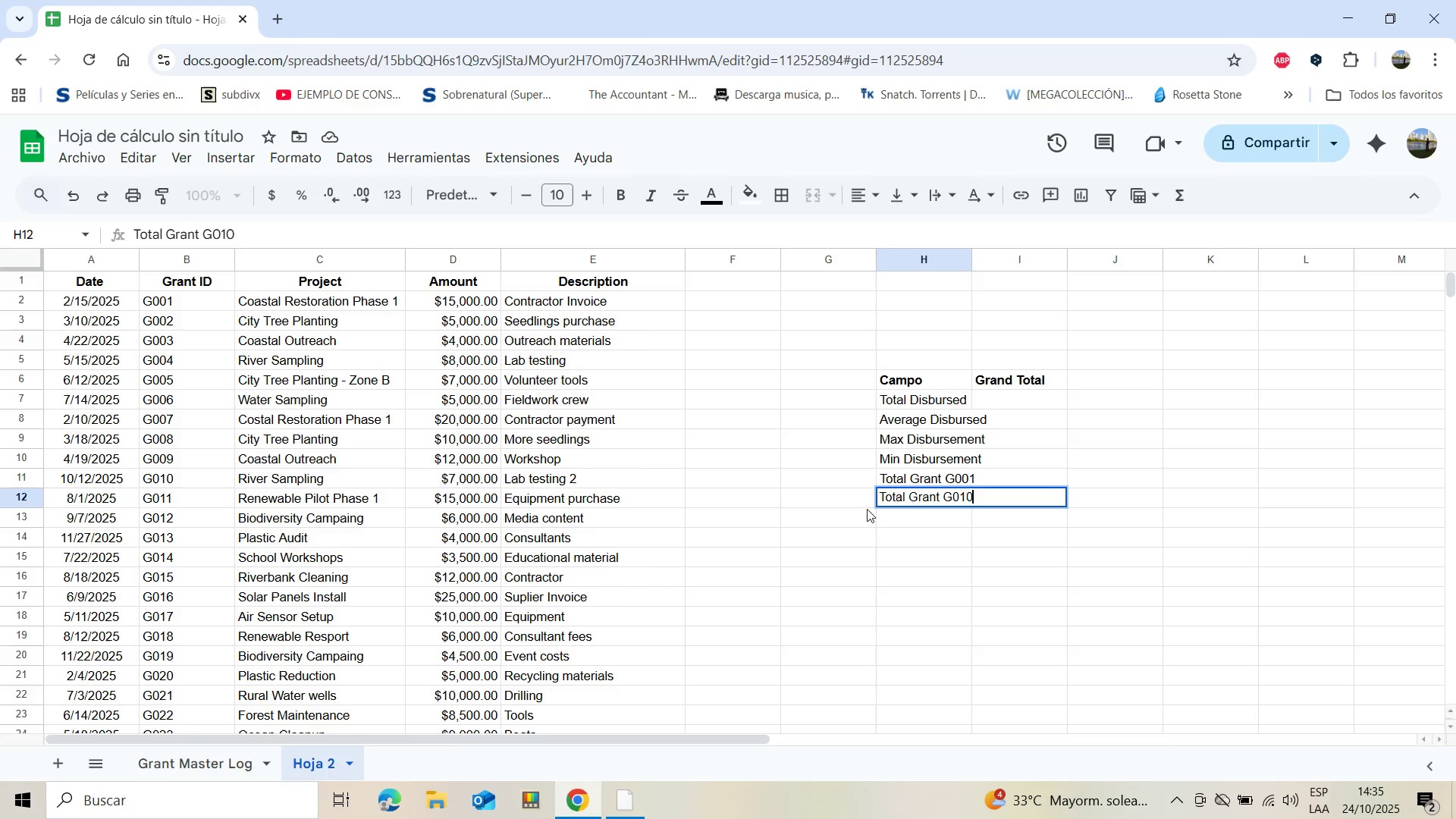 
left_click([927, 565])
 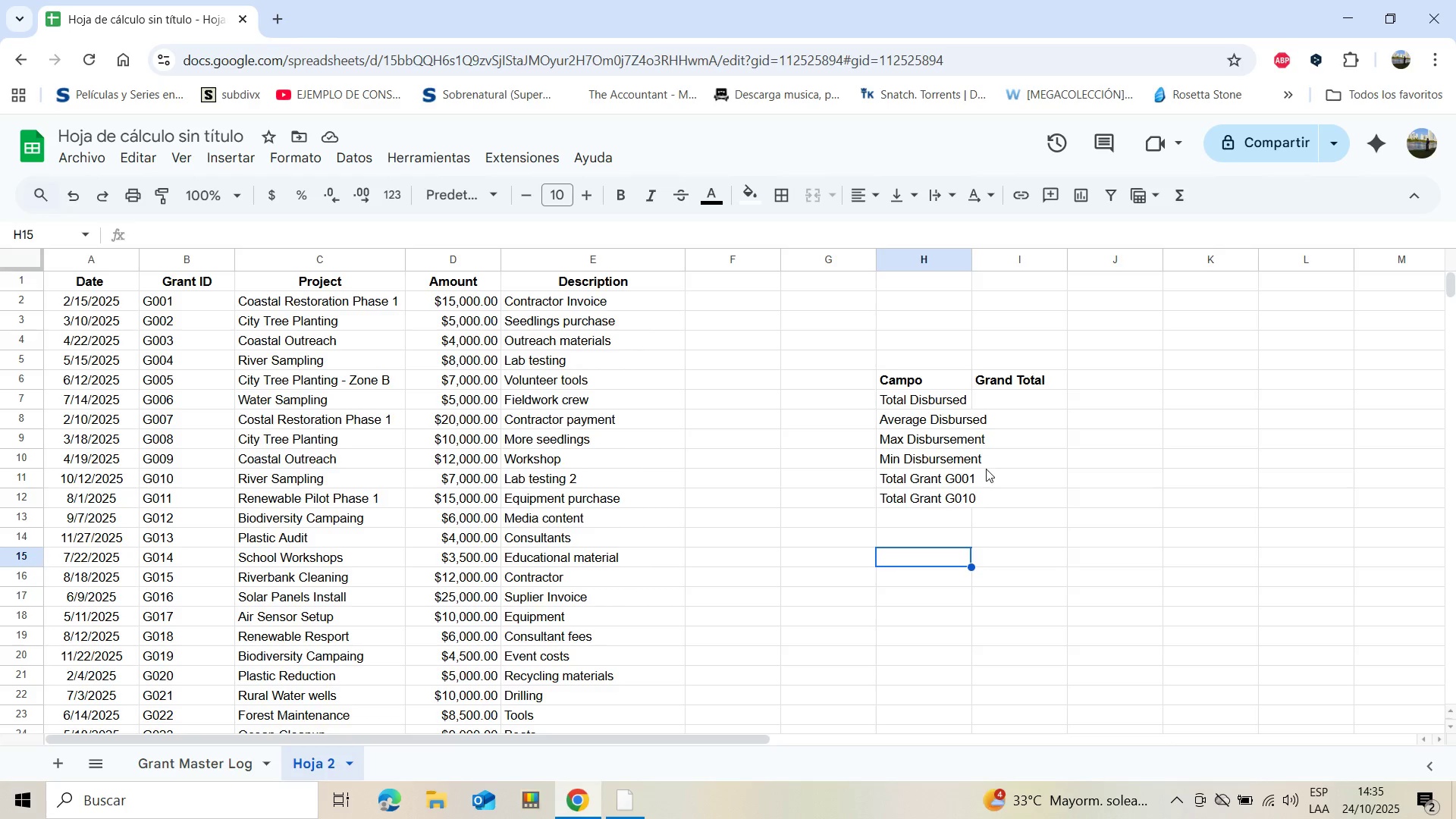 
wait(41.27)
 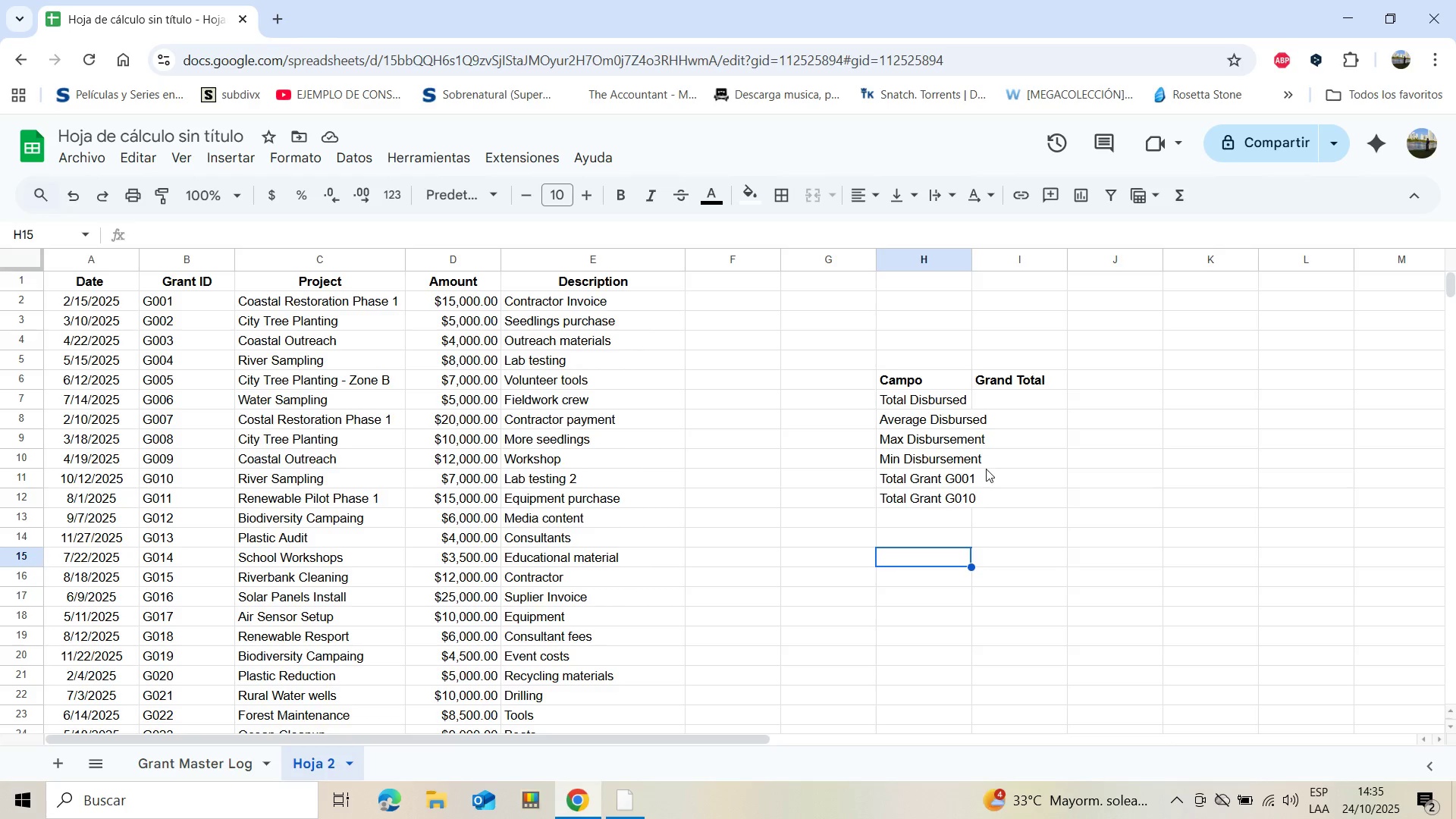 
double_click([977, 419])
 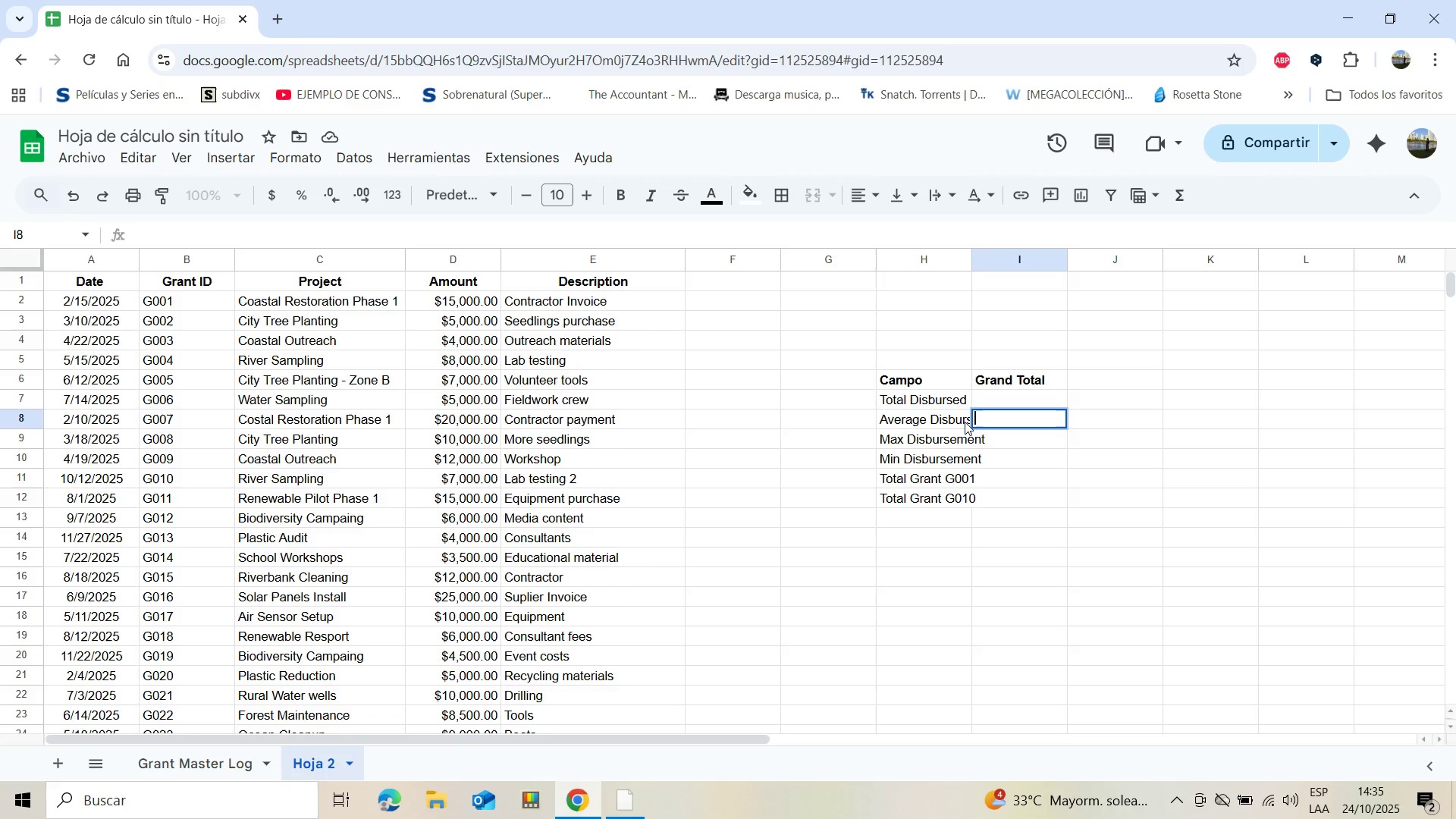 
left_click([963, 422])
 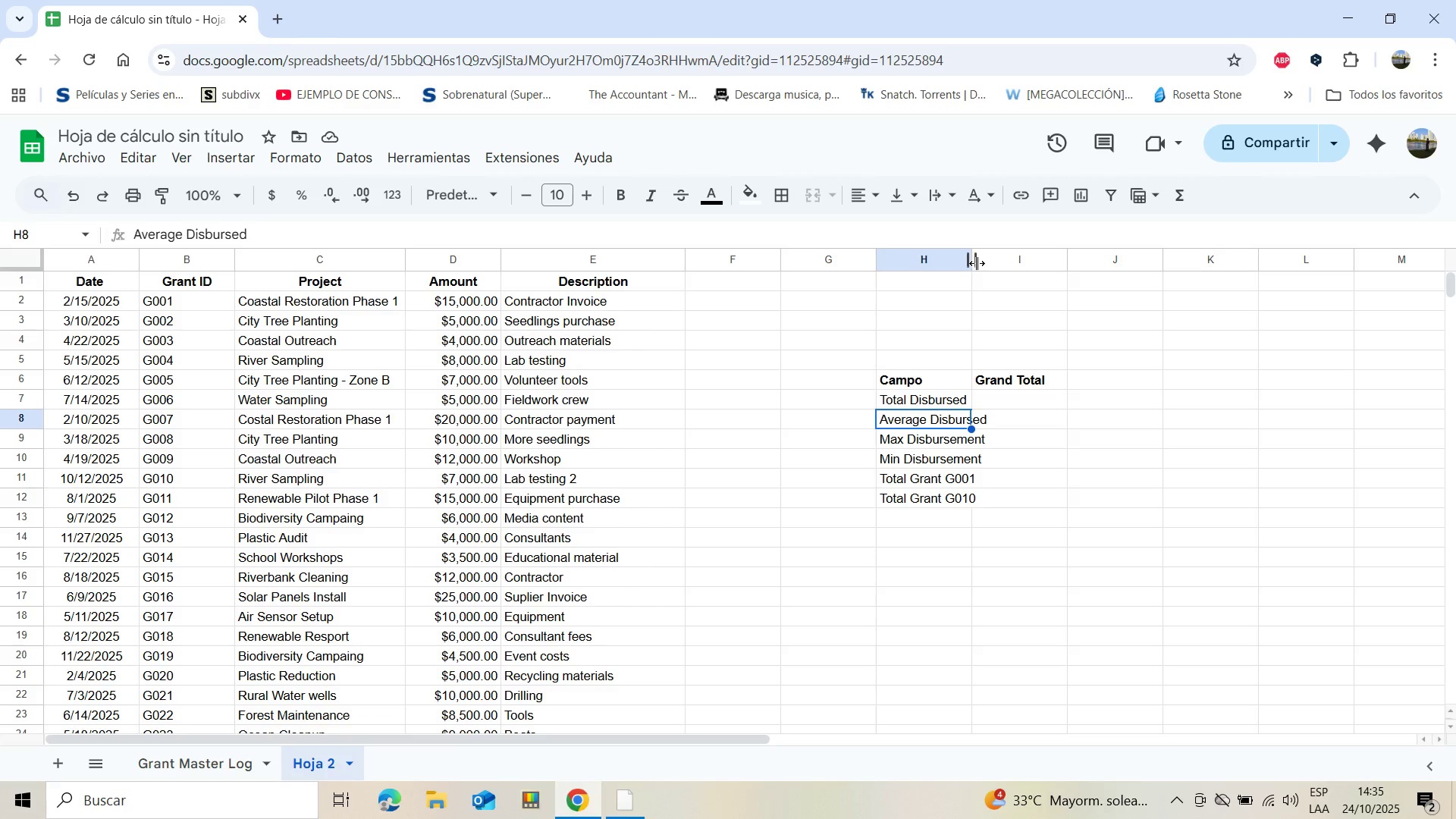 
left_click_drag(start_coordinate=[977, 263], to_coordinate=[1021, 268])
 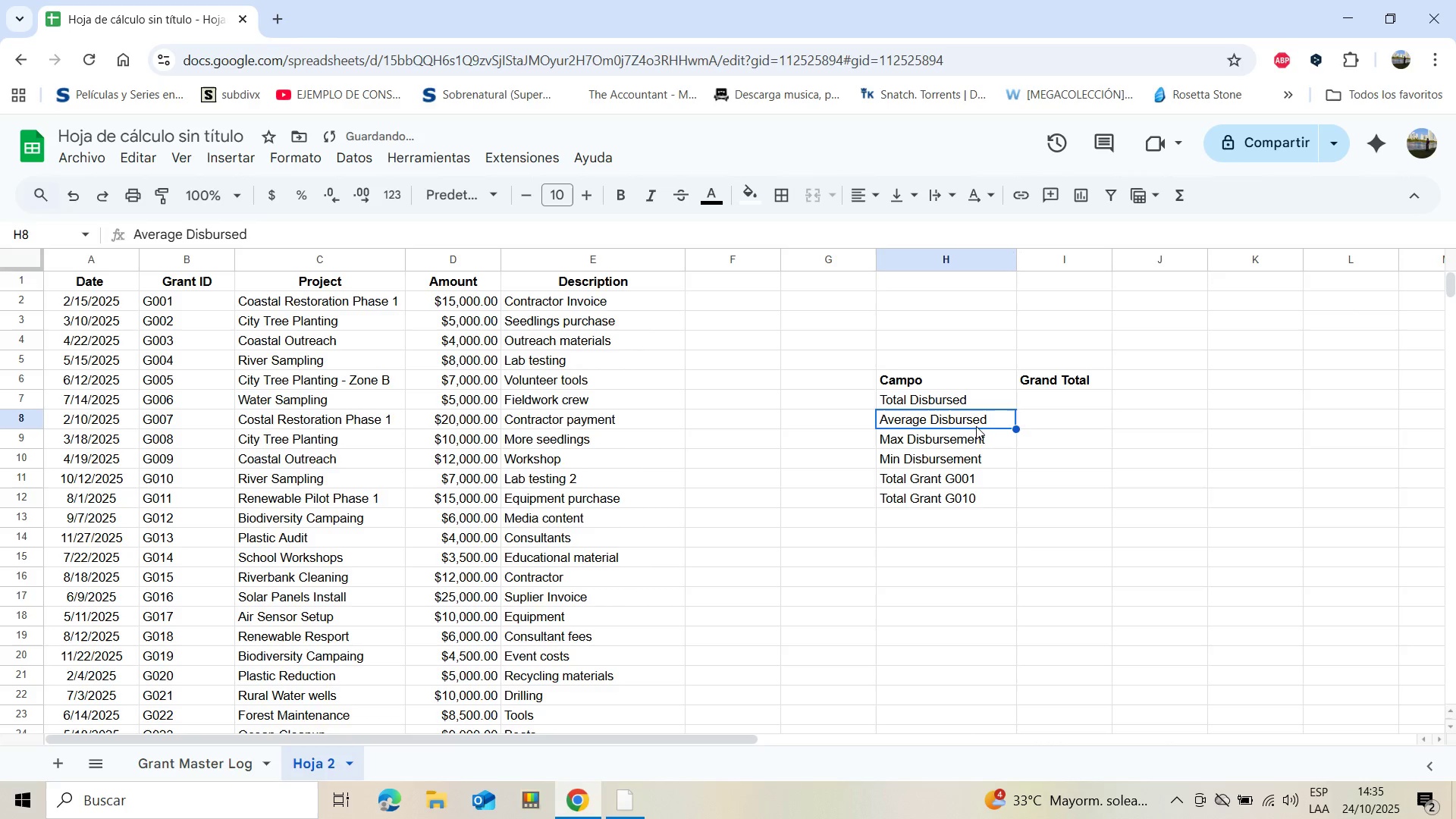 
double_click([977, 425])
 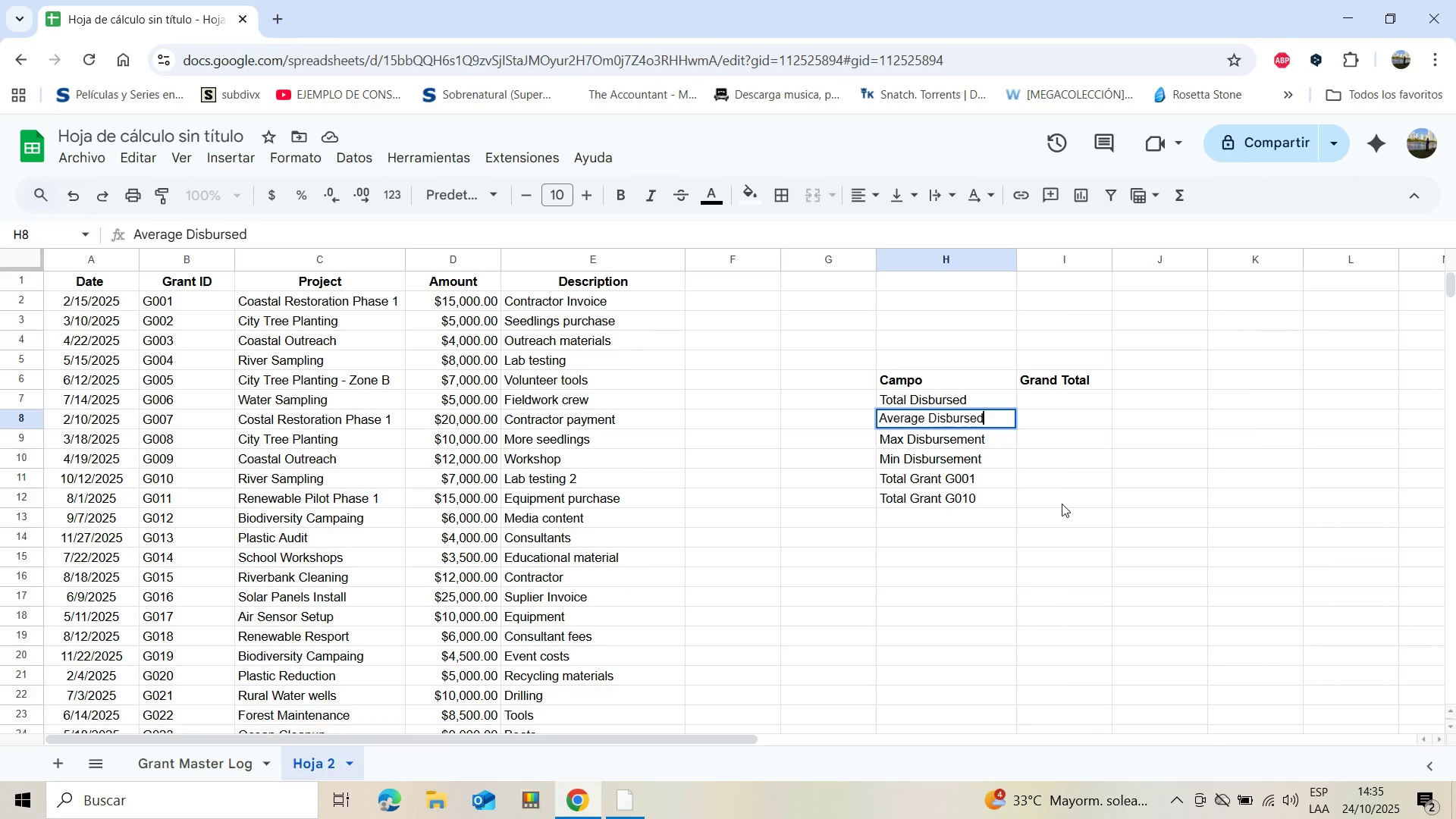 
wait(7.55)
 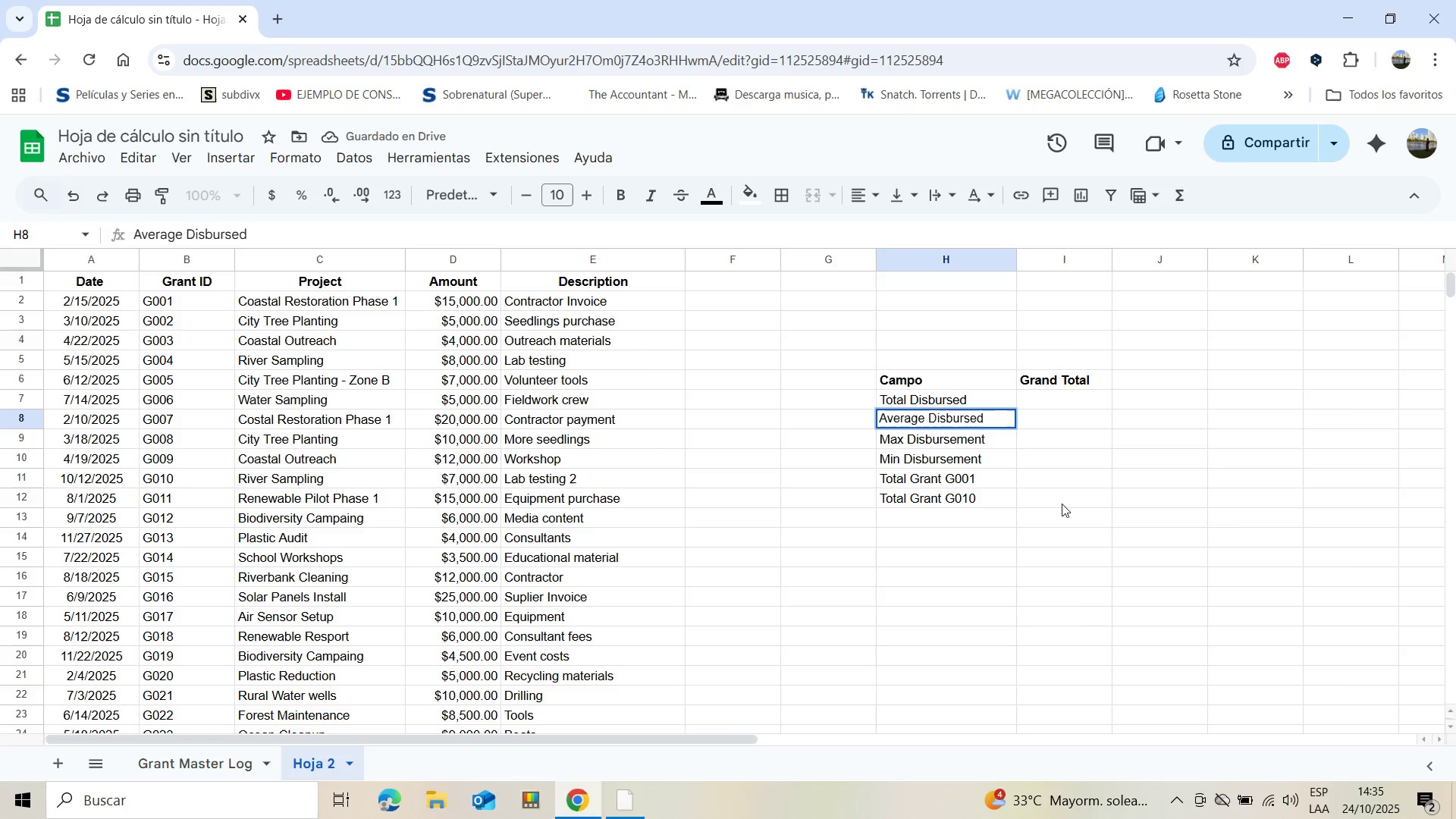 
key(Backspace)
type(ment)
 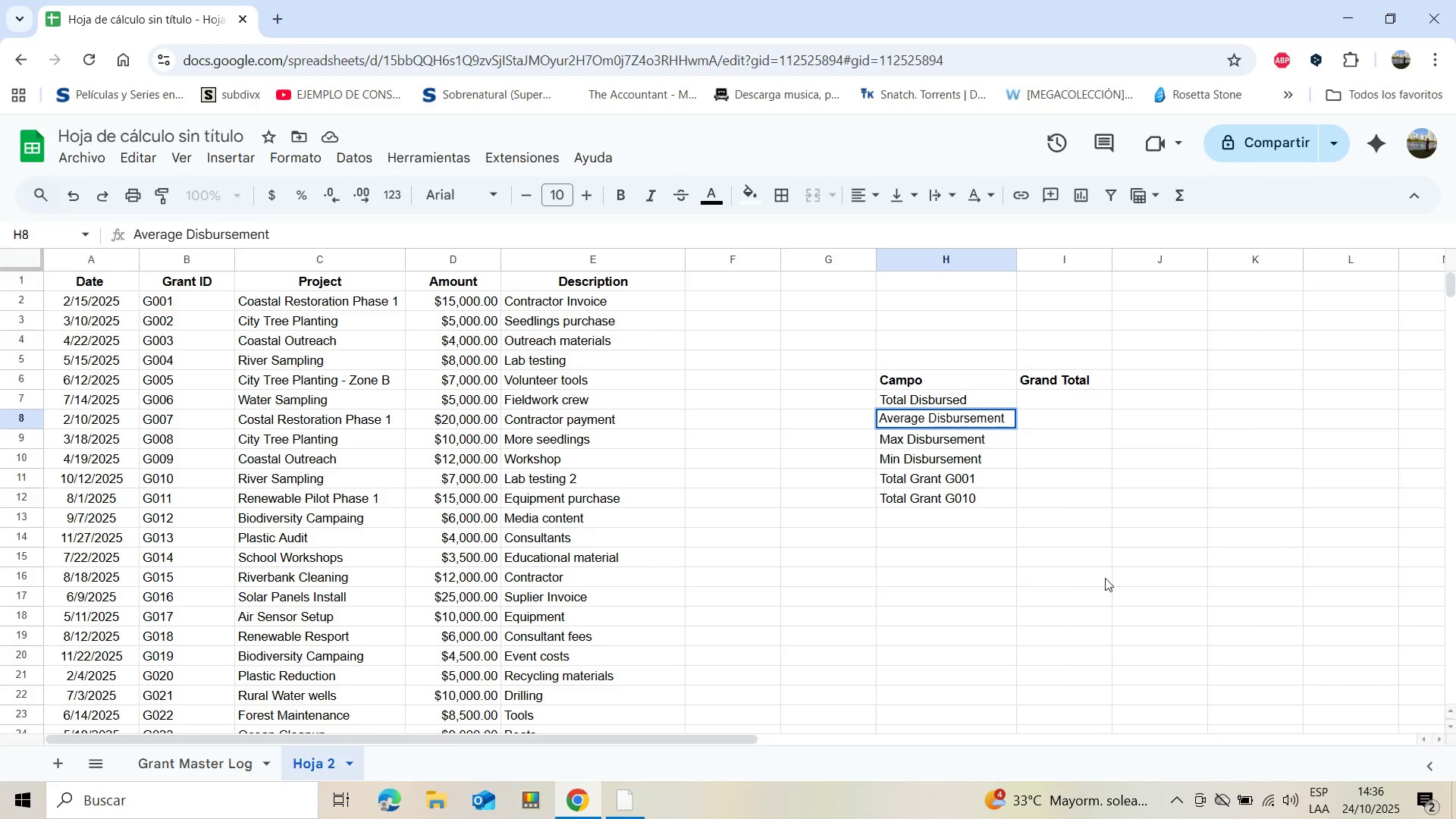 
left_click([1106, 578])
 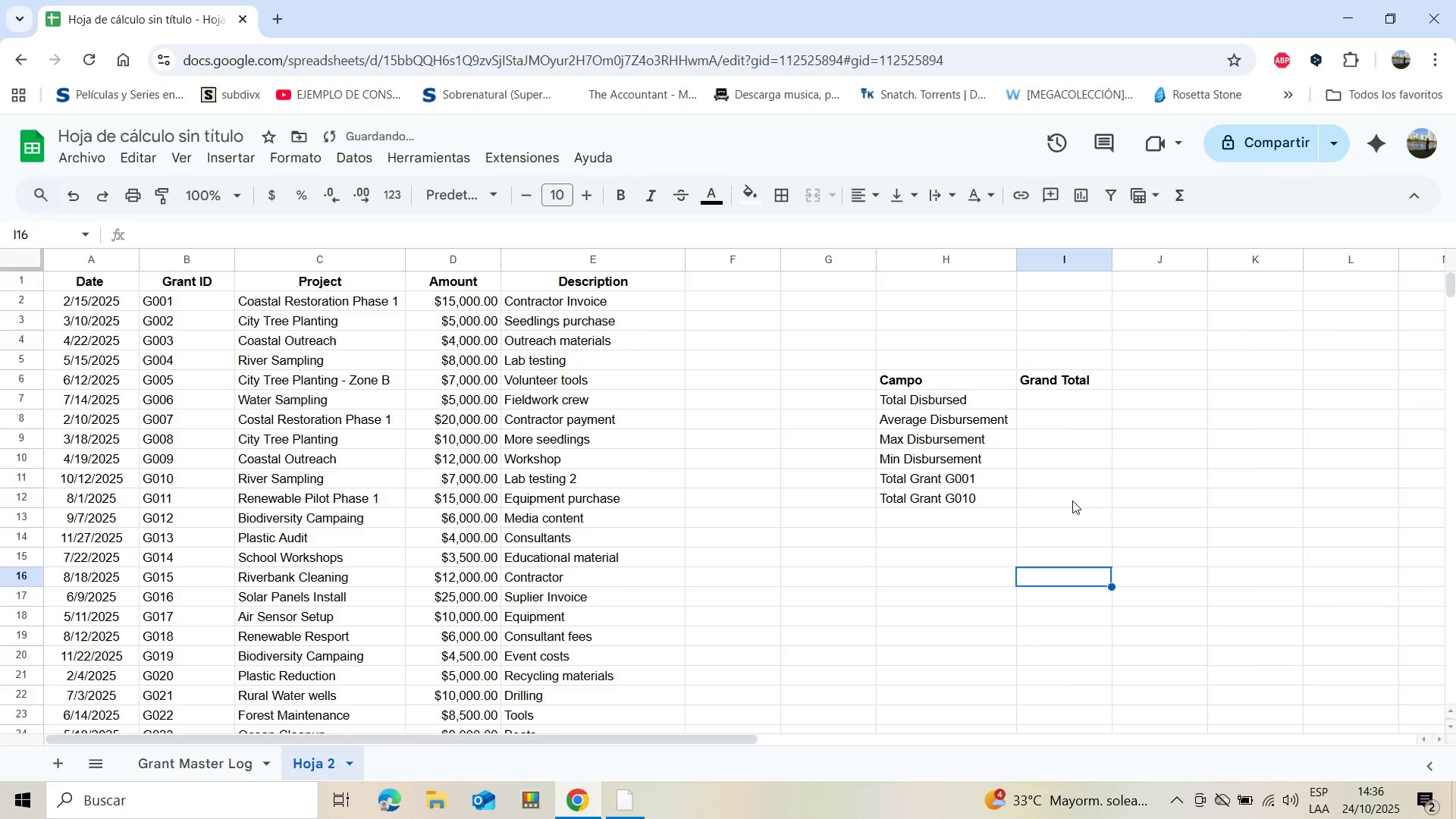 
left_click([1078, 402])
 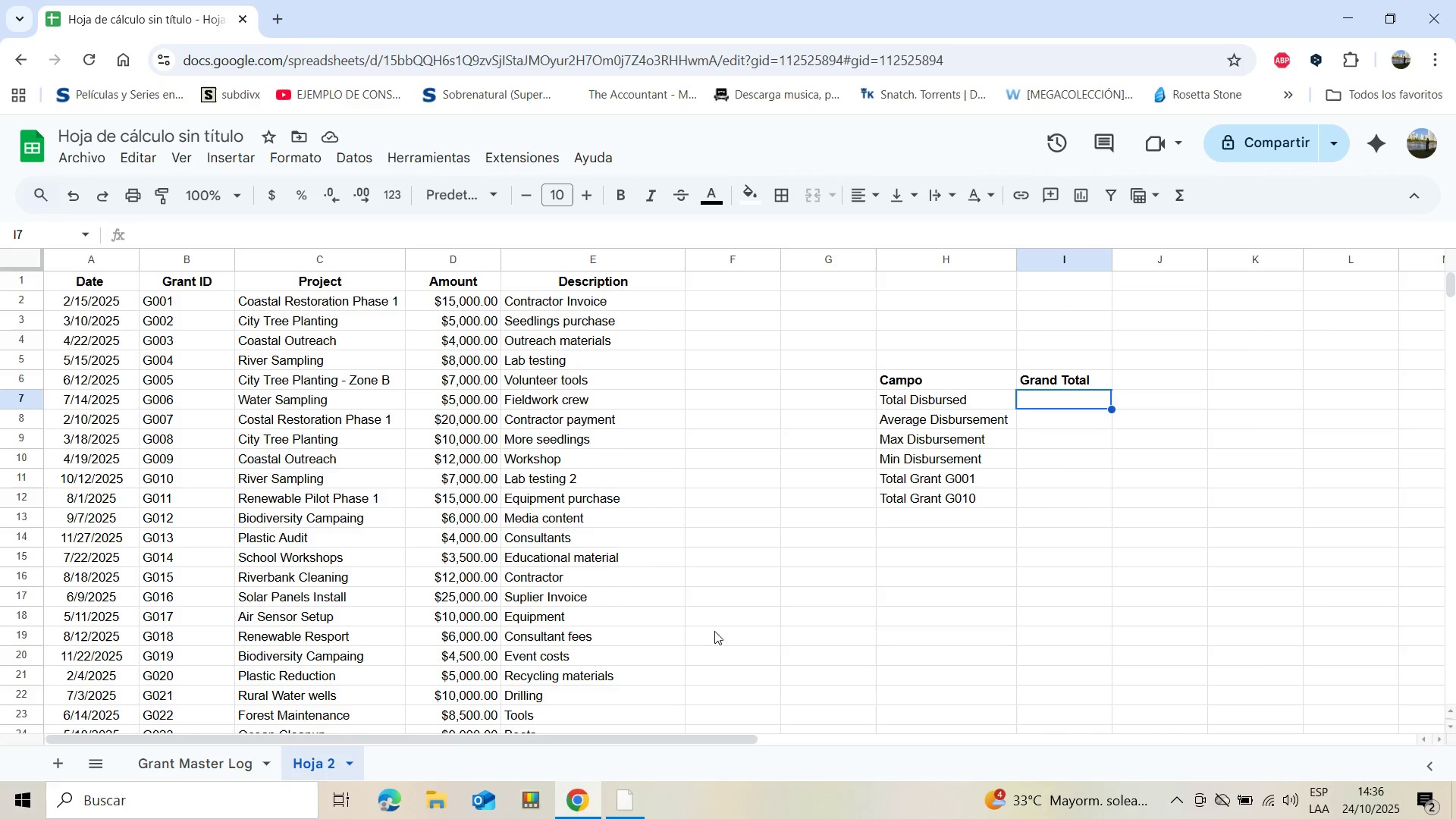 
left_click([627, 806])